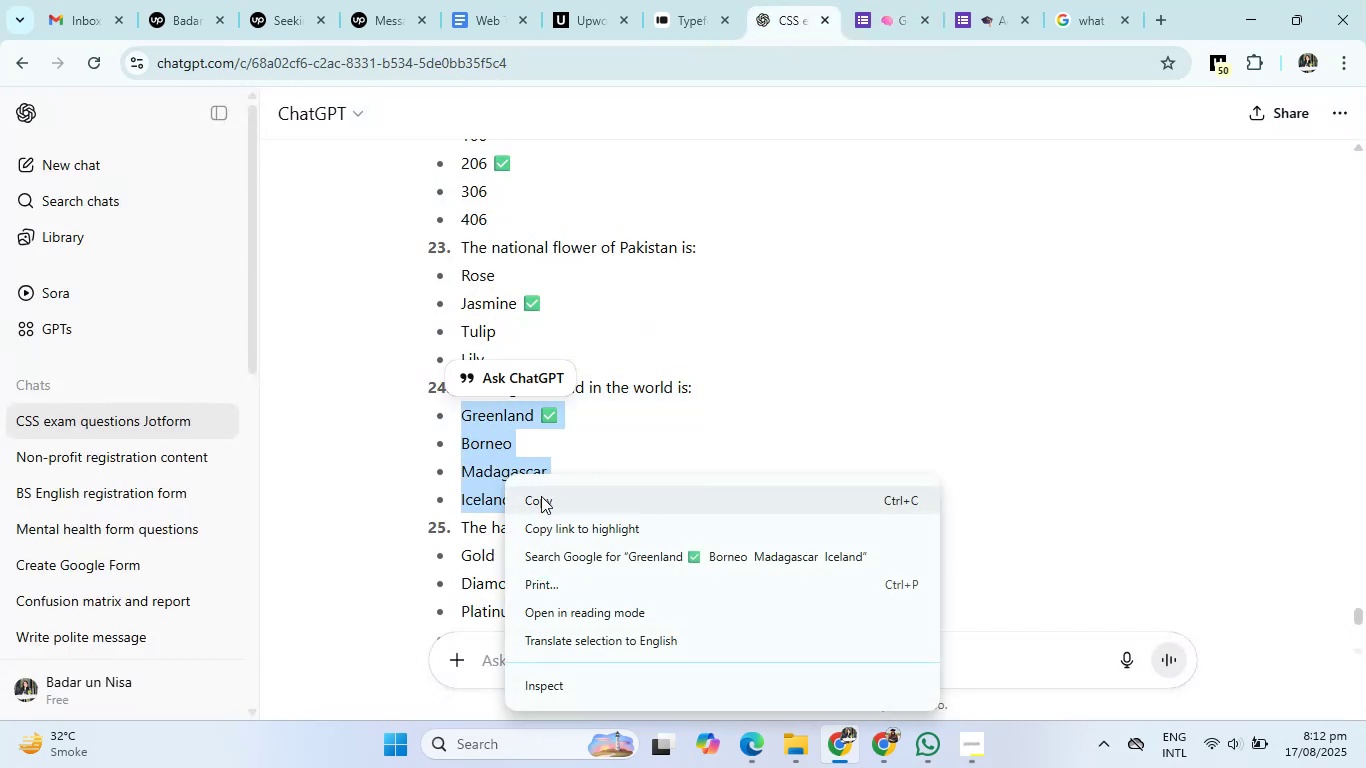 
left_click([542, 503])
 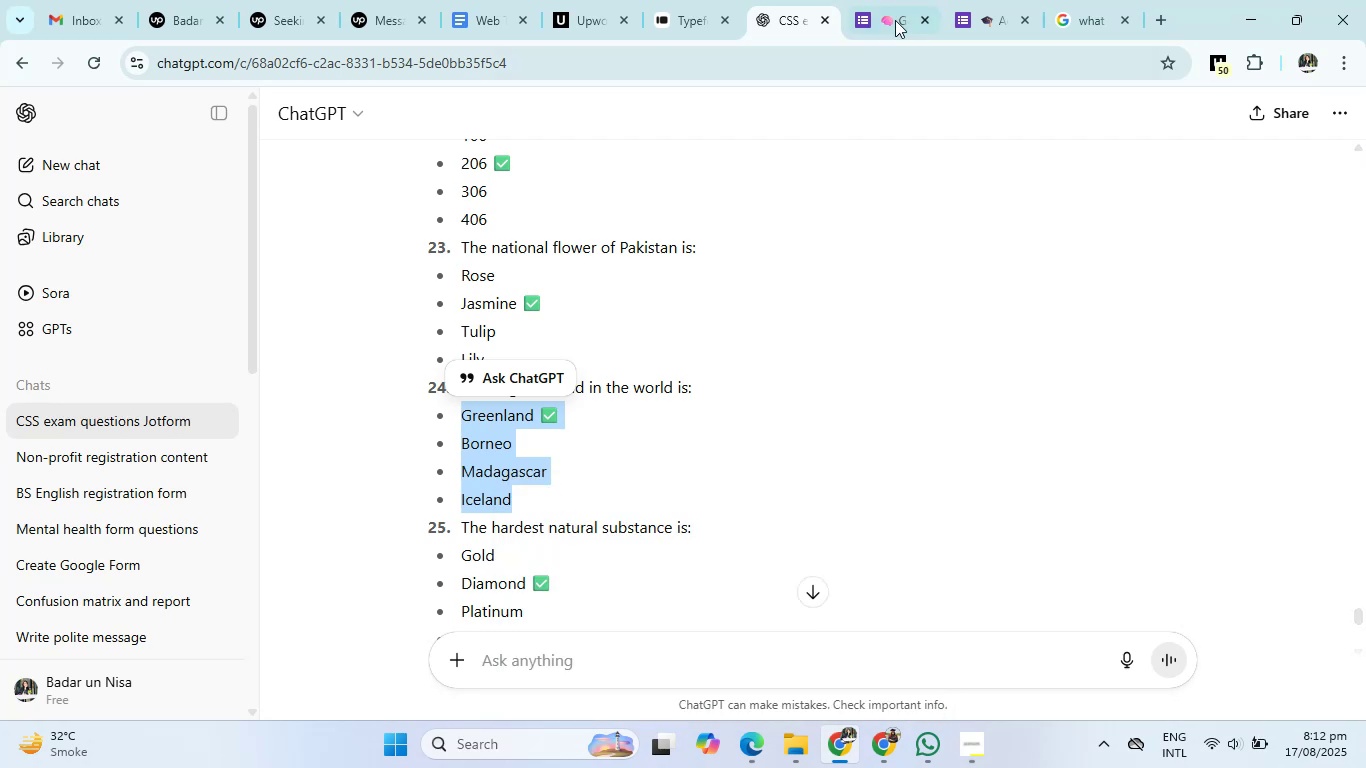 
left_click([908, 0])
 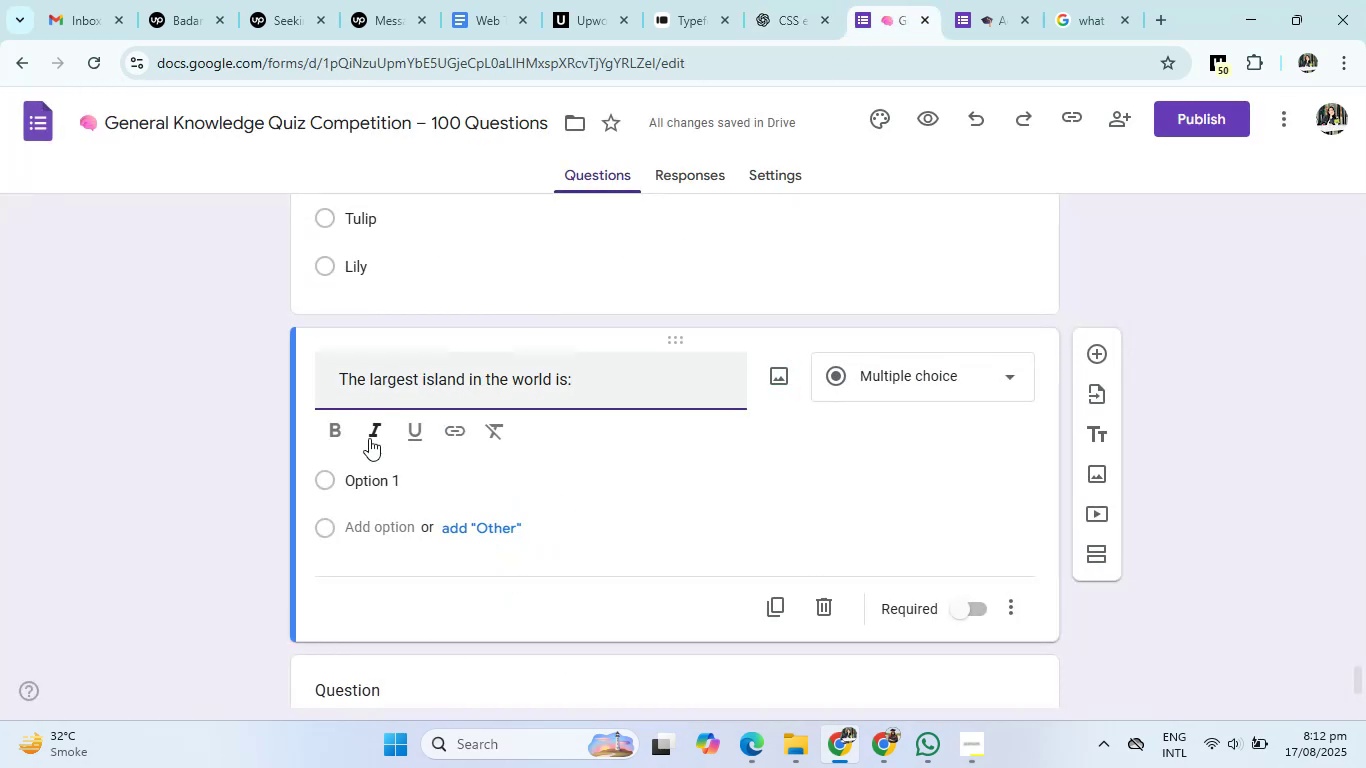 
left_click([369, 478])
 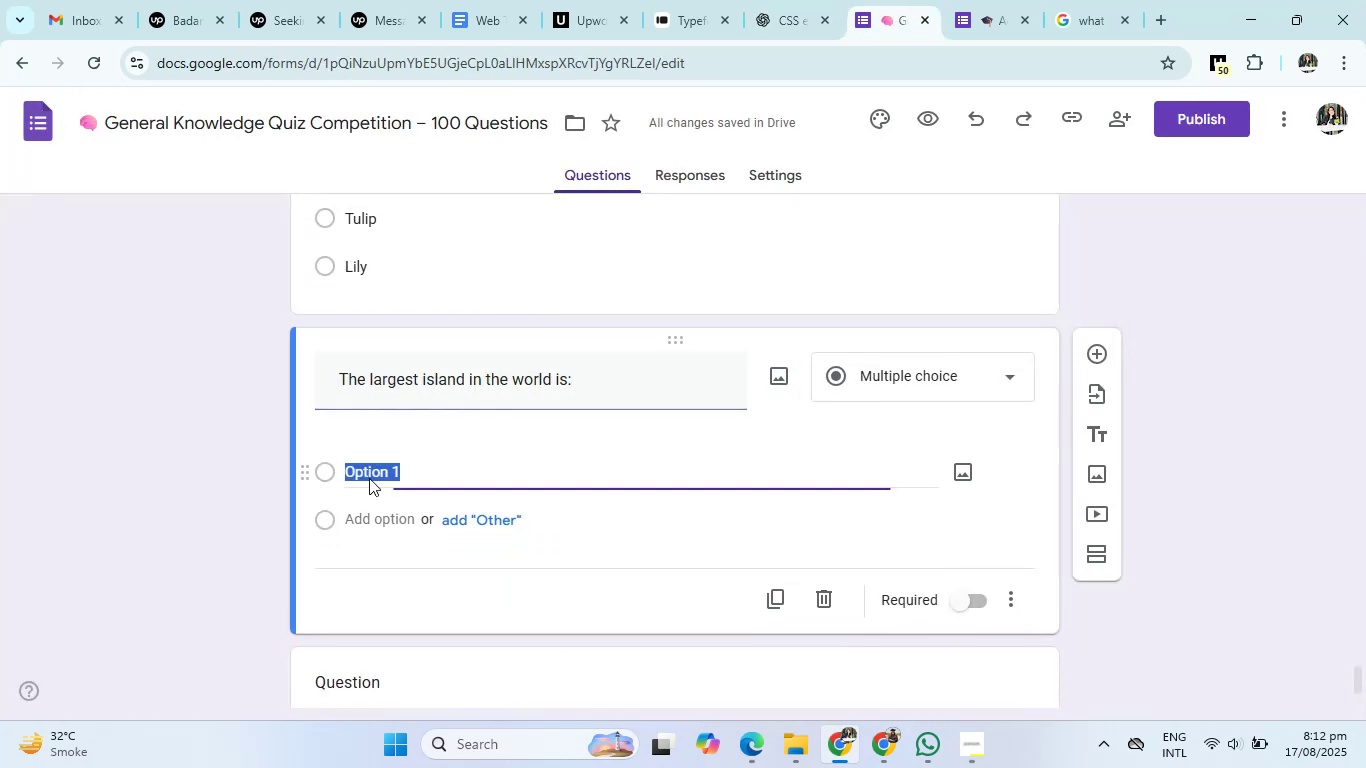 
right_click([369, 478])
 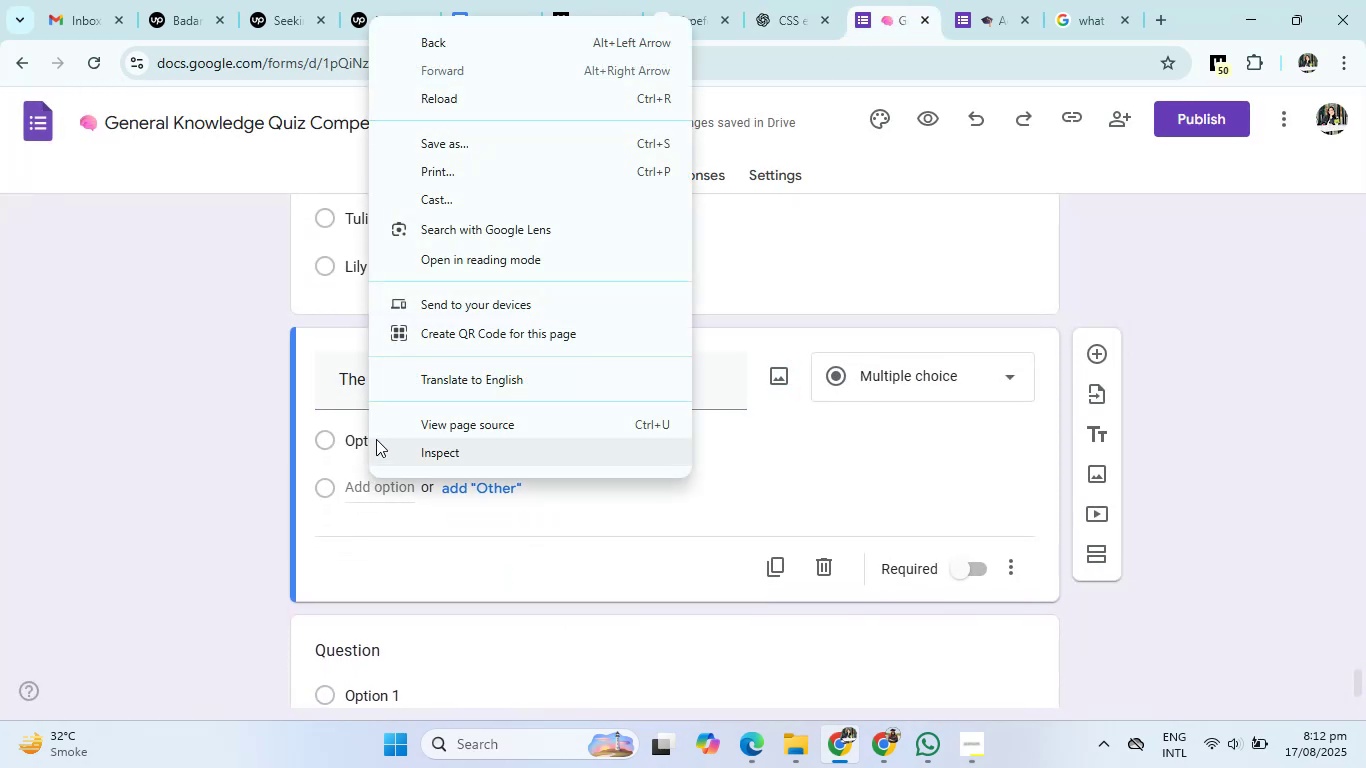 
left_click([349, 440])
 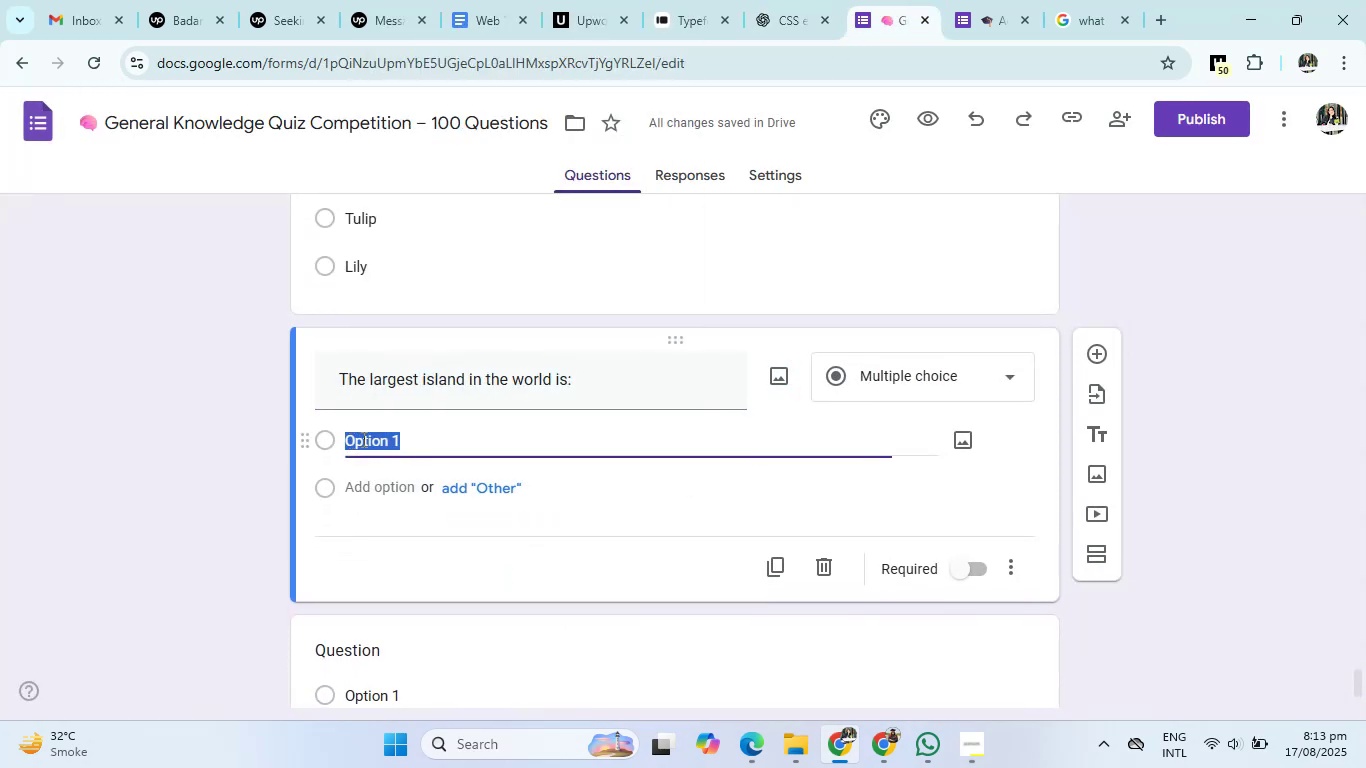 
right_click([362, 439])
 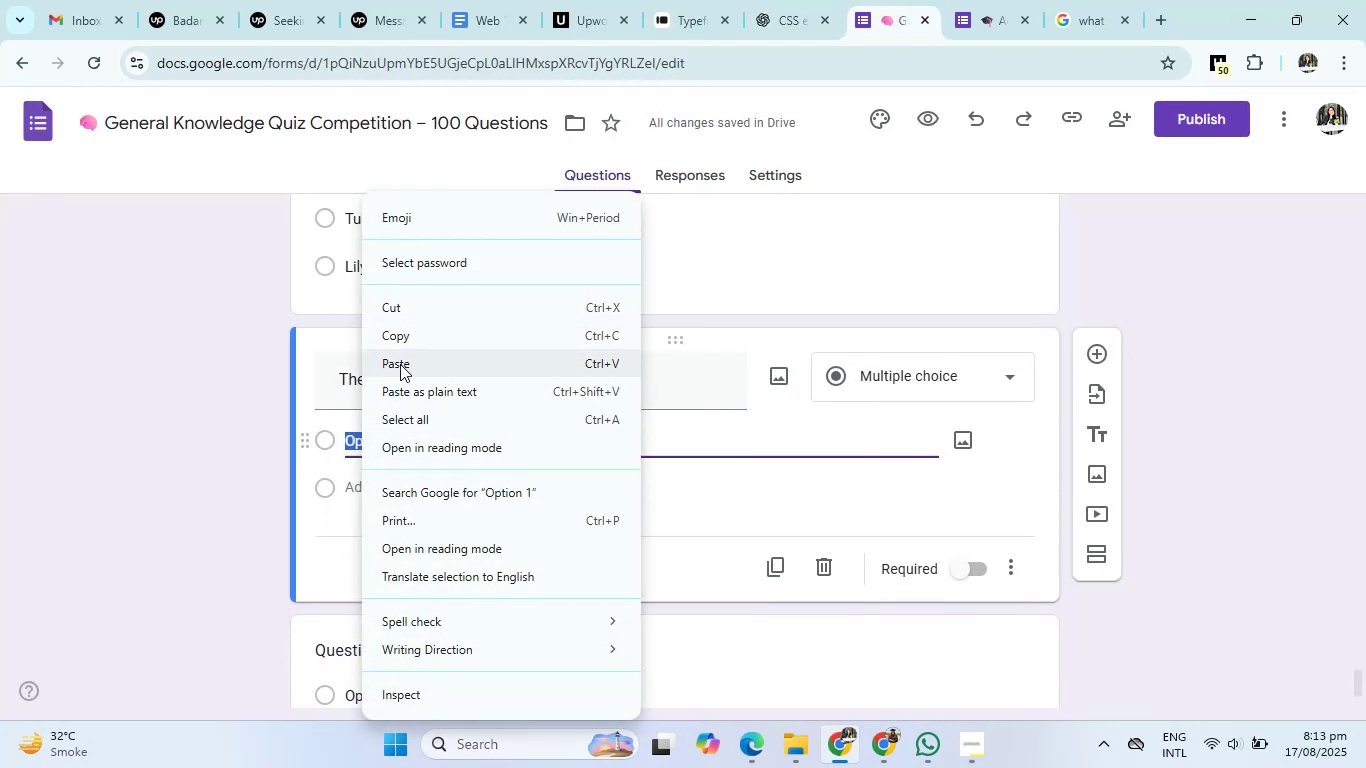 
left_click([400, 364])
 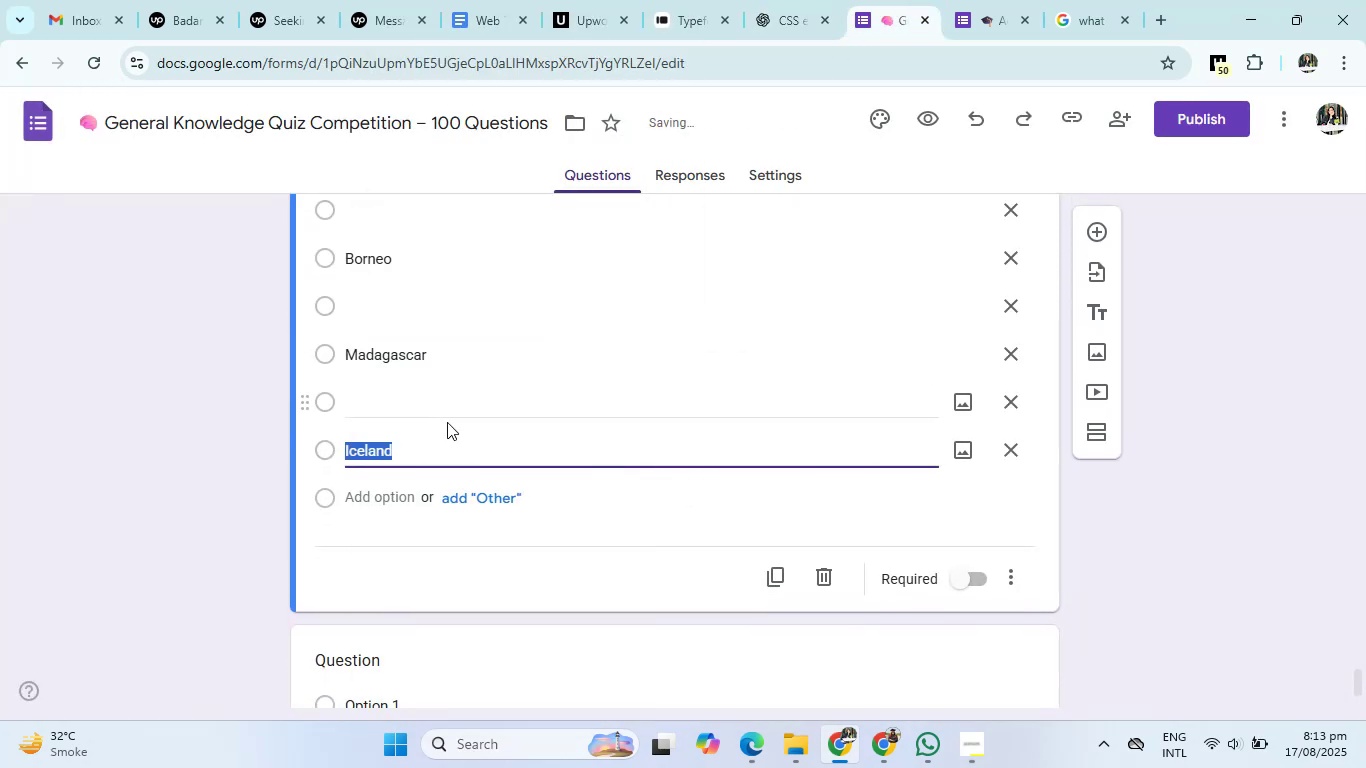 
scroll: coordinate [539, 409], scroll_direction: up, amount: 1.0
 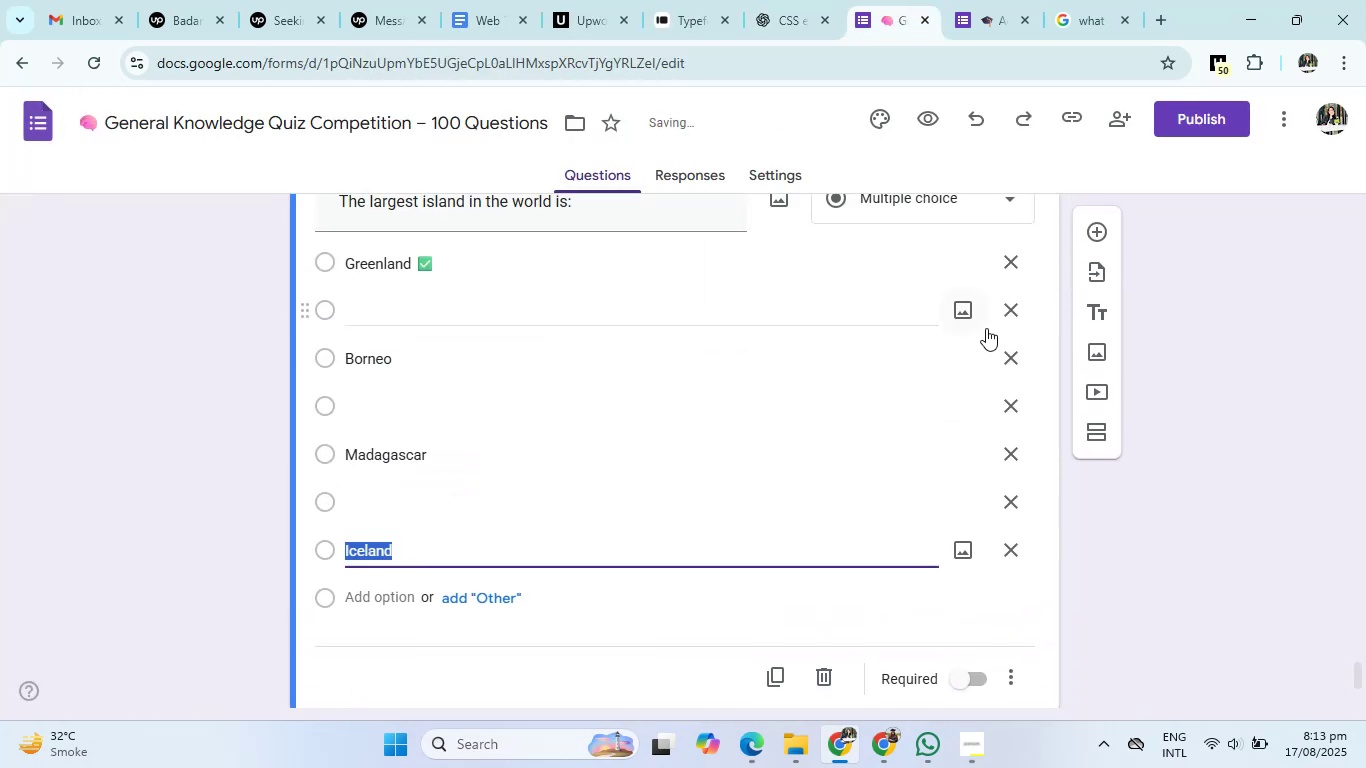 
left_click([1005, 321])
 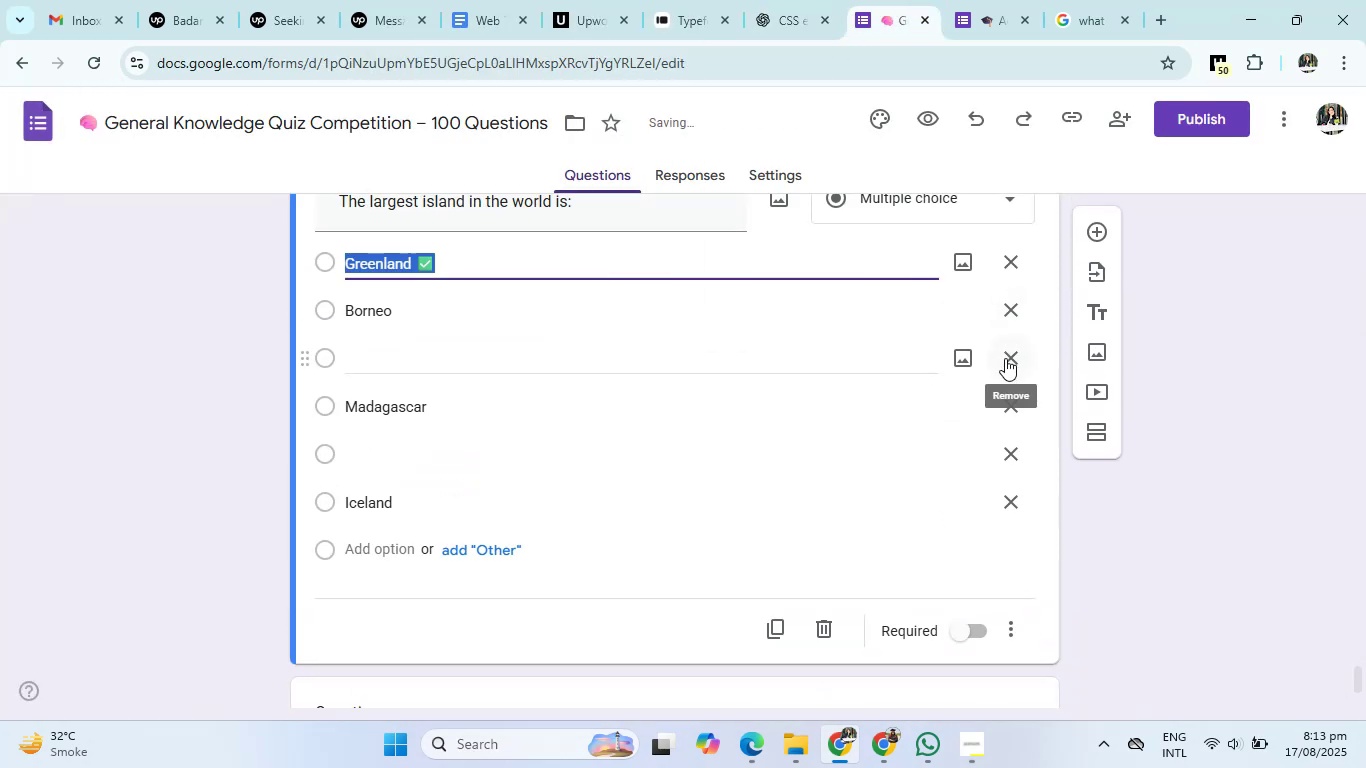 
left_click([1005, 358])
 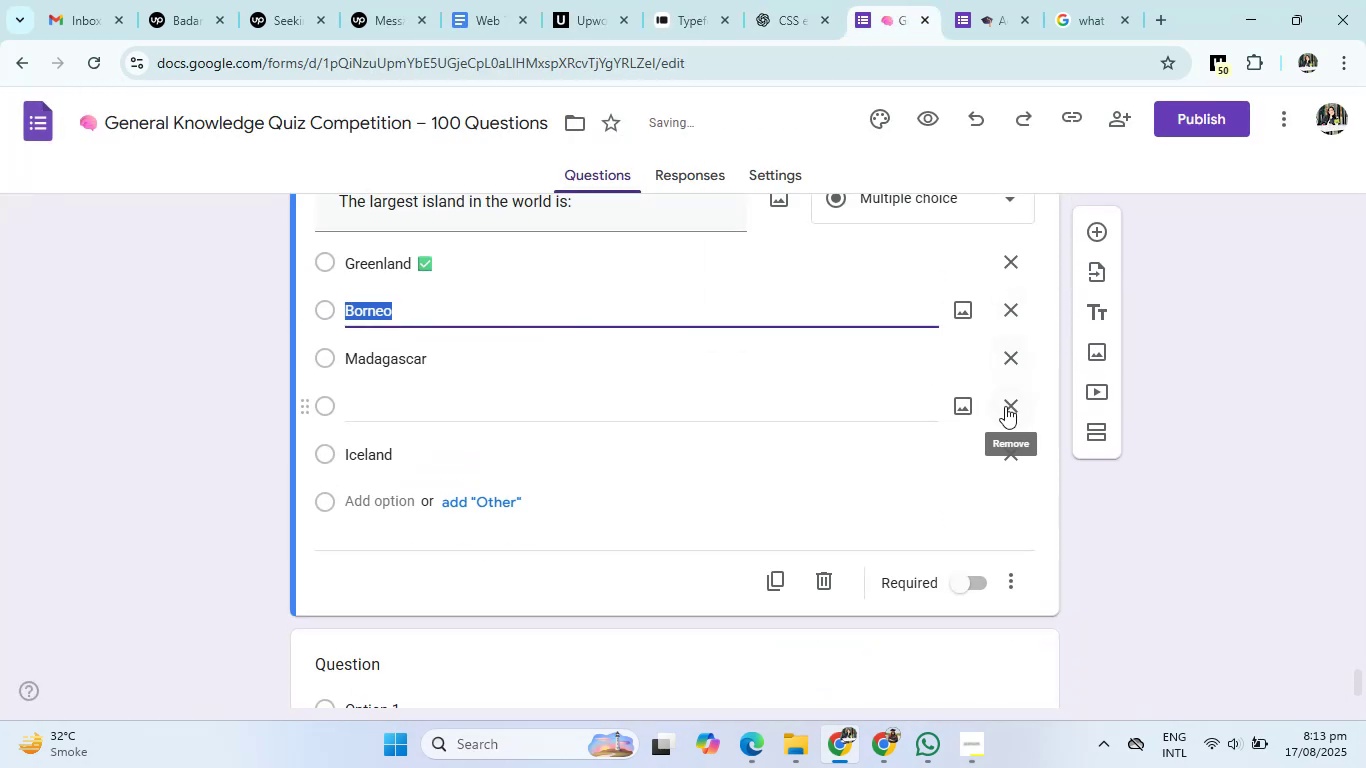 
left_click([1005, 409])
 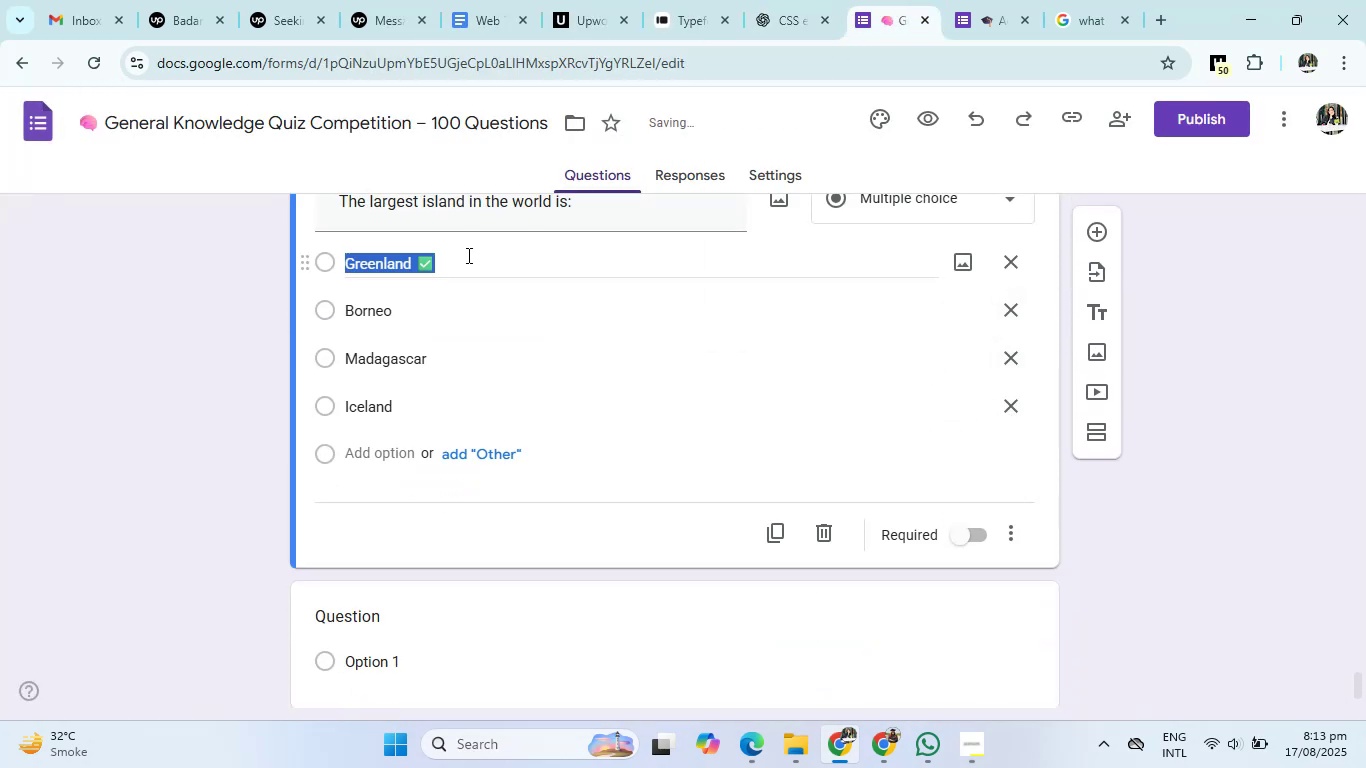 
double_click([501, 263])
 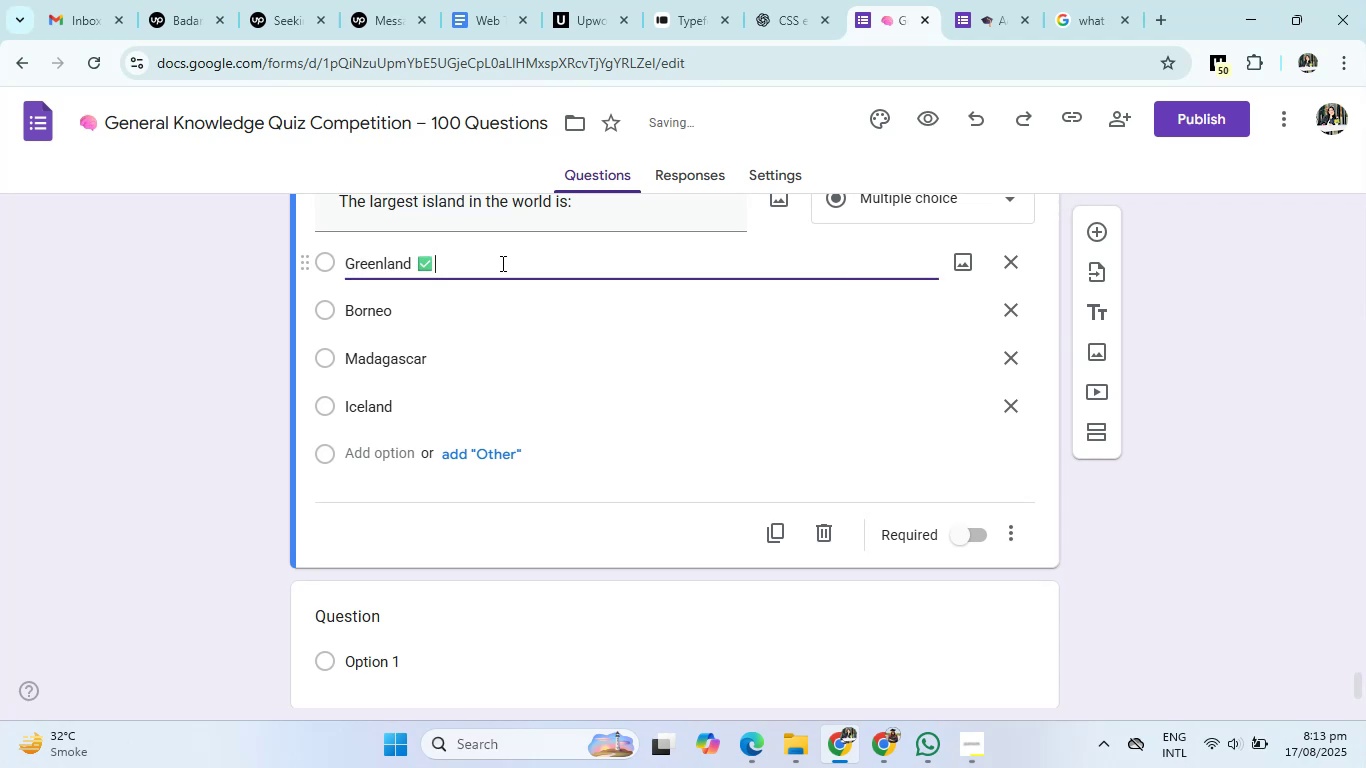 
key(Backspace)
 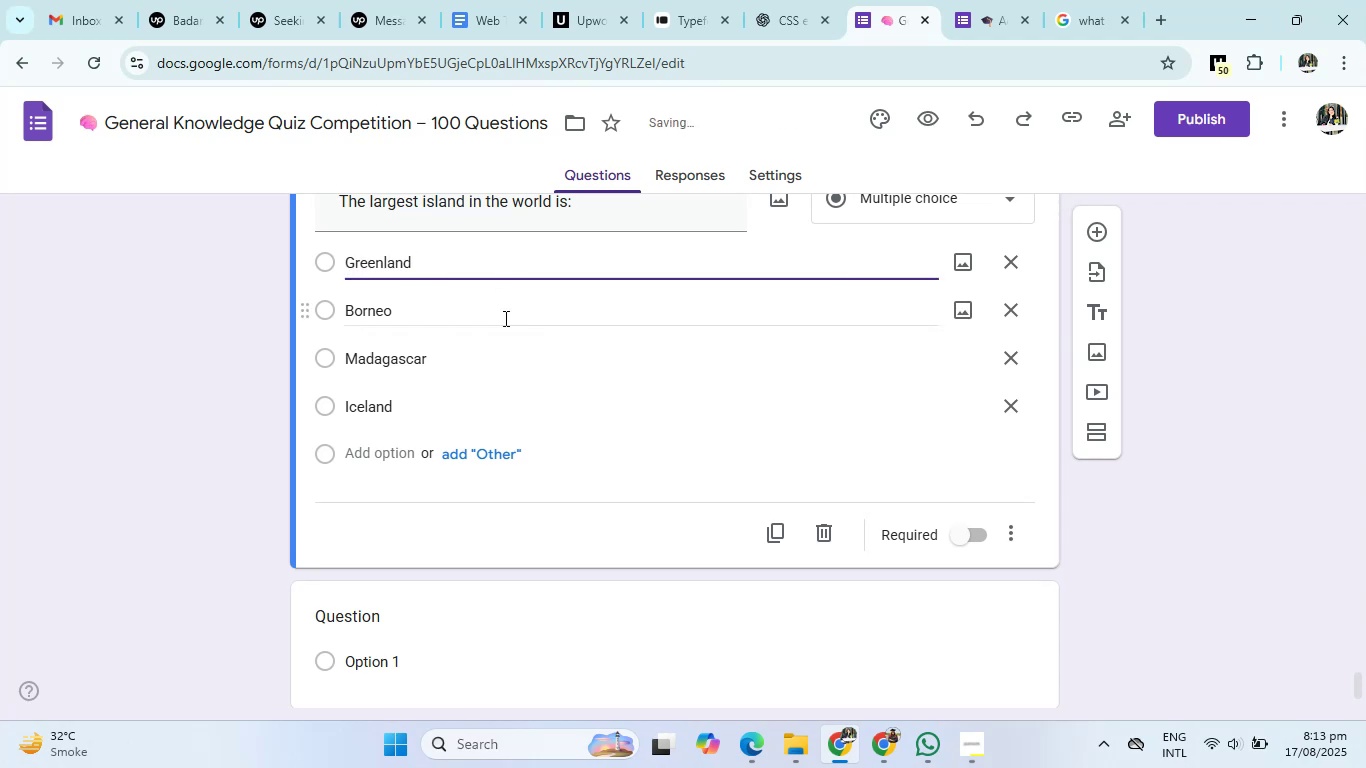 
scroll: coordinate [504, 318], scroll_direction: down, amount: 1.0
 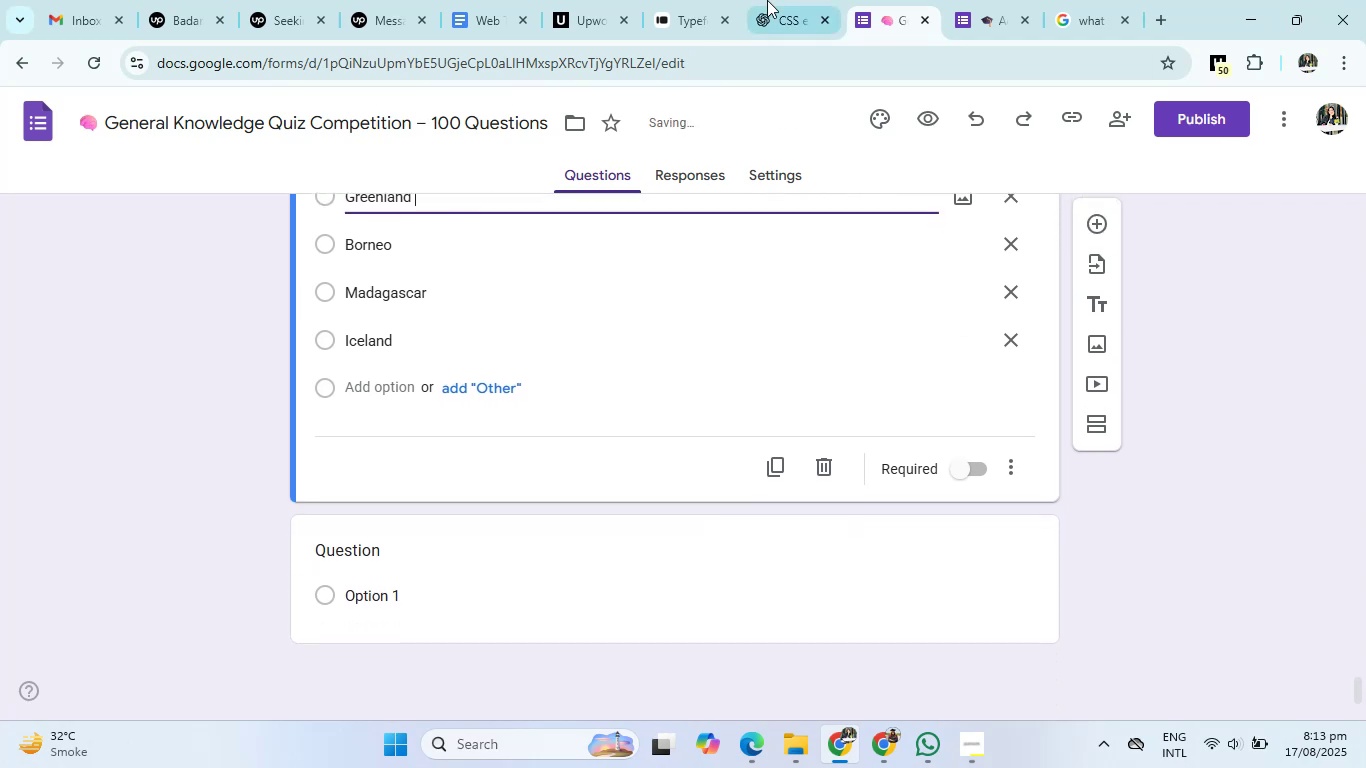 
left_click([769, 0])
 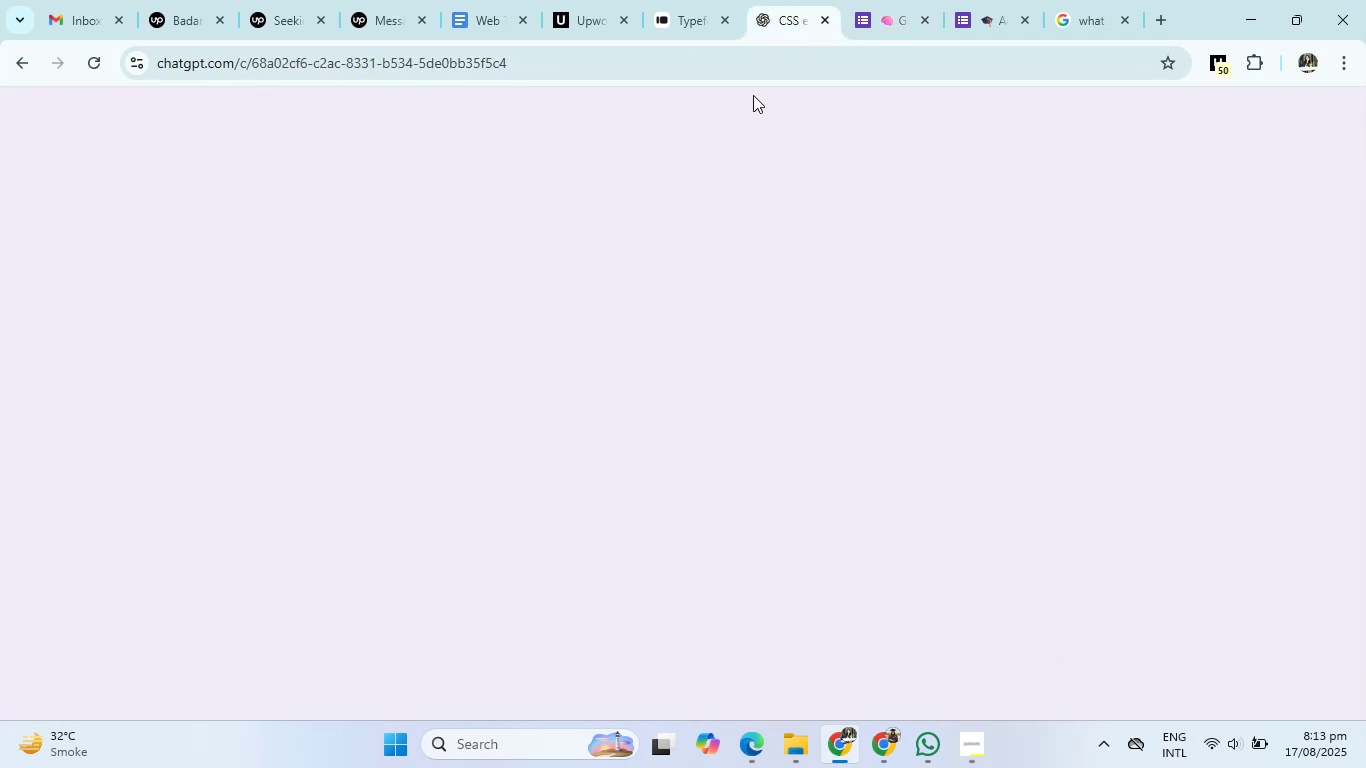 
scroll: coordinate [718, 263], scroll_direction: down, amount: 2.0
 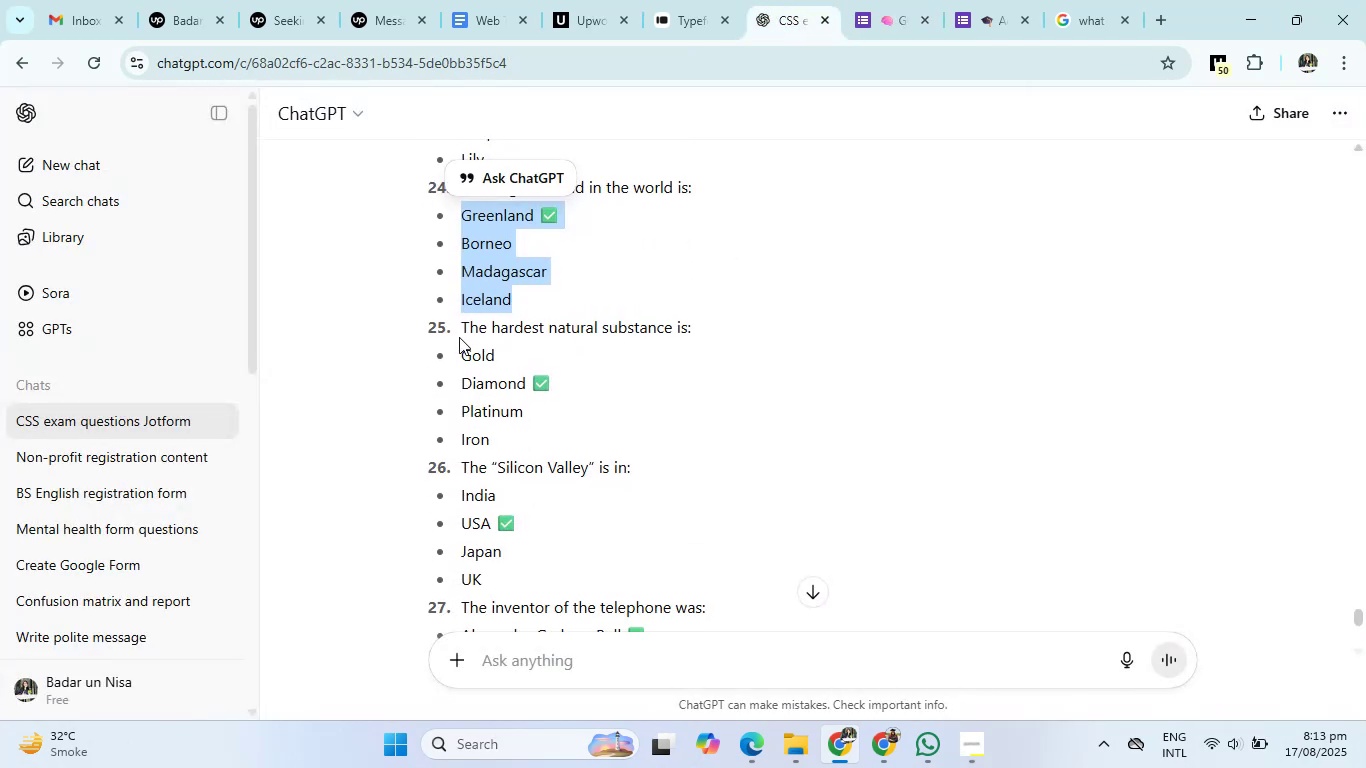 
left_click_drag(start_coordinate=[459, 327], to_coordinate=[721, 332])
 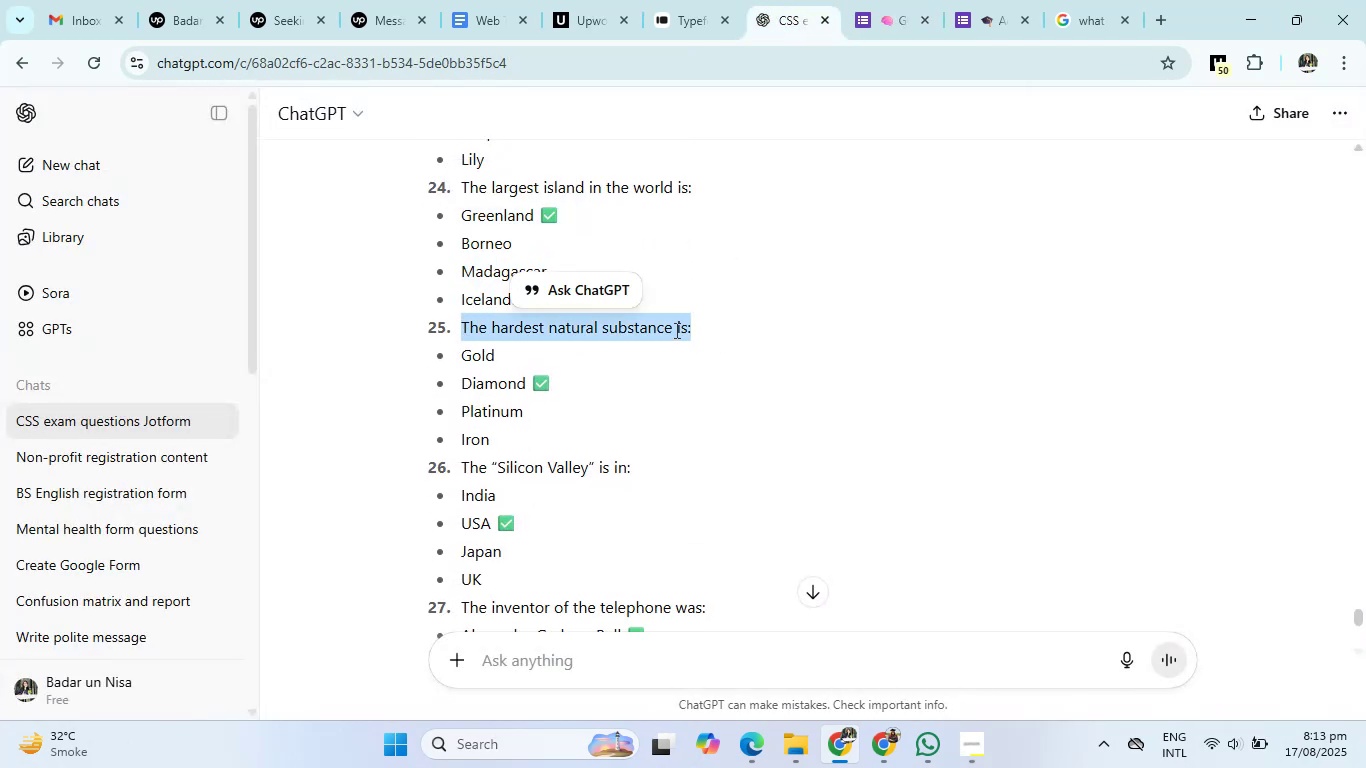 
right_click([675, 330])
 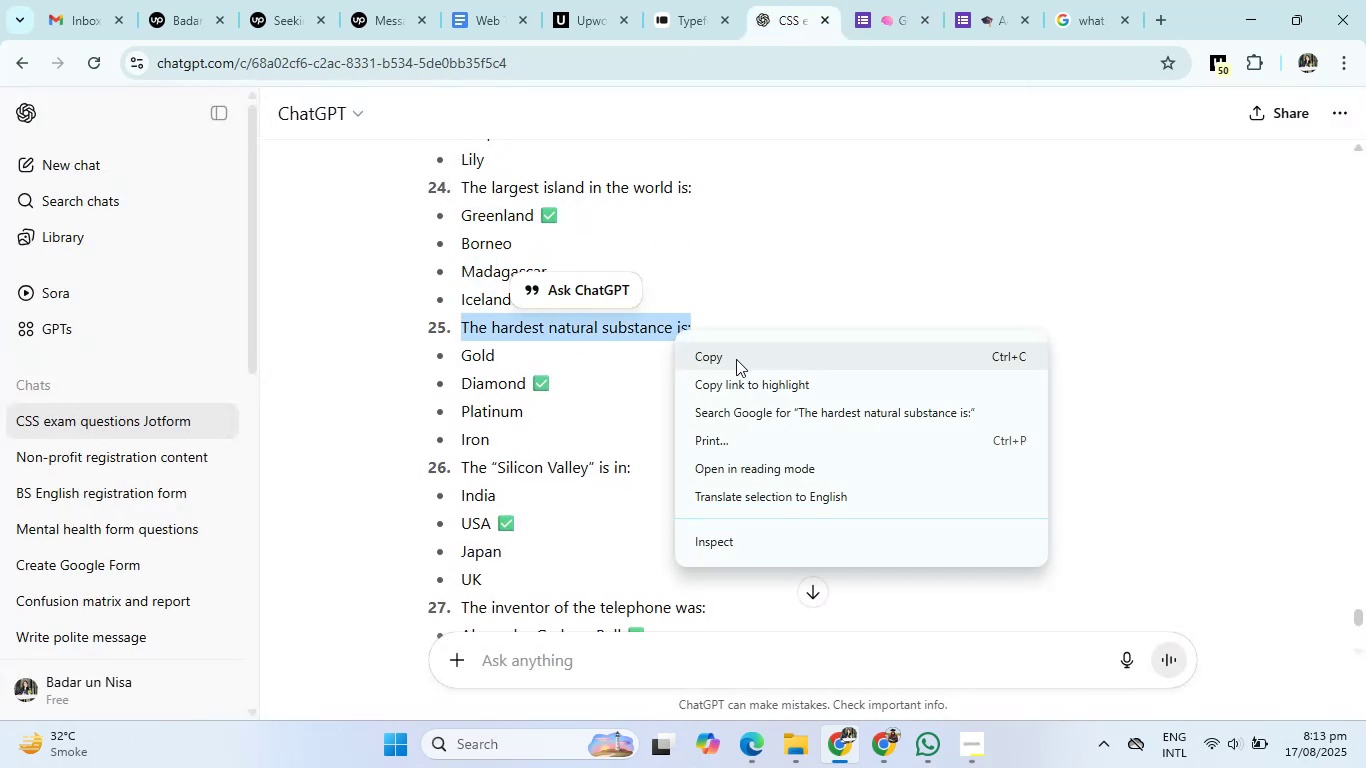 
left_click([736, 359])
 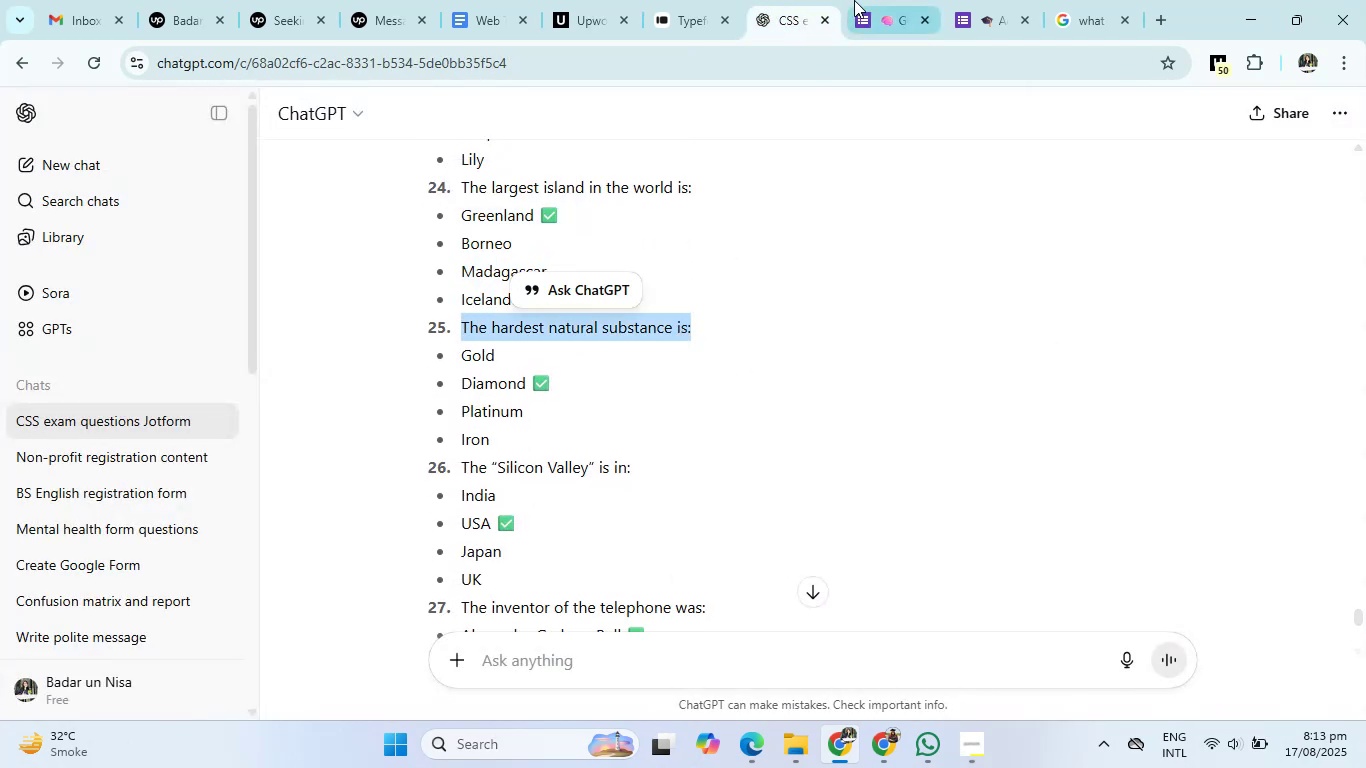 
left_click([874, 0])
 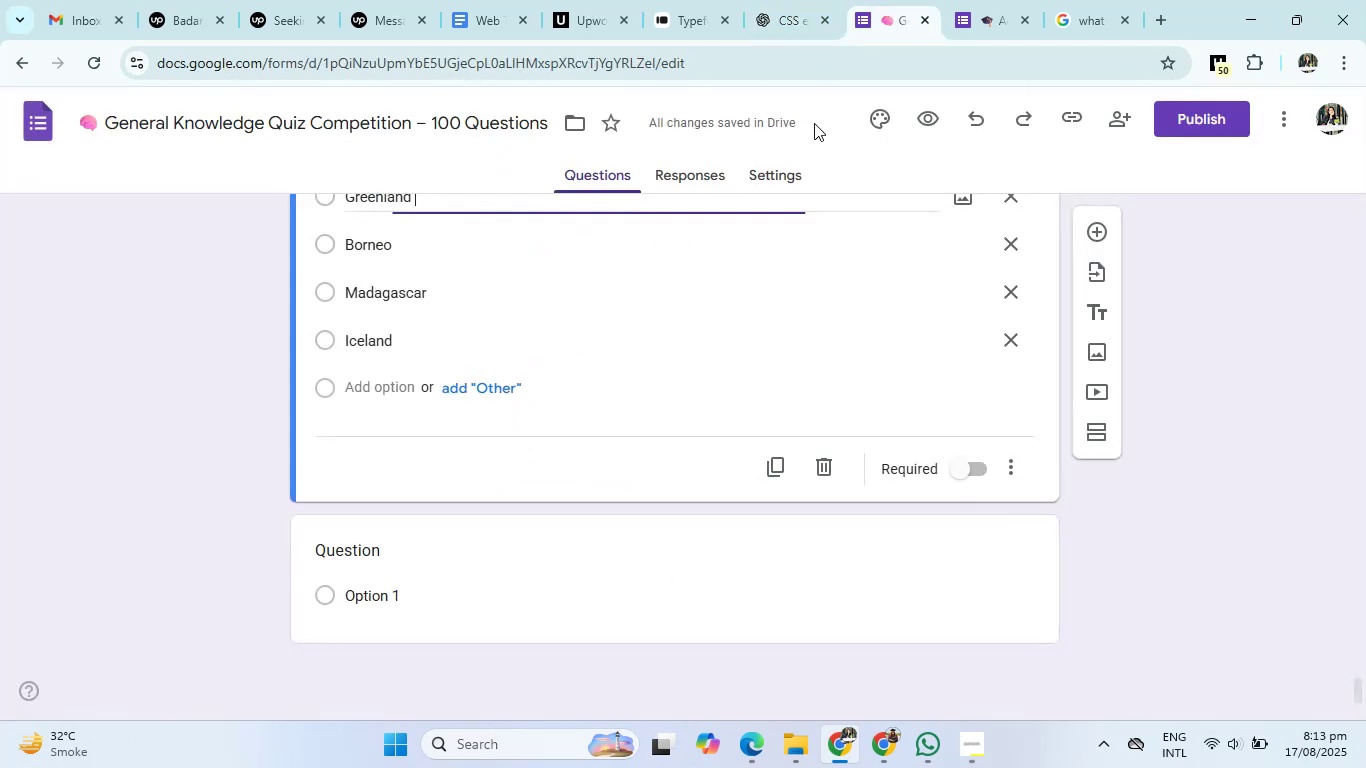 
scroll: coordinate [720, 288], scroll_direction: down, amount: 1.0
 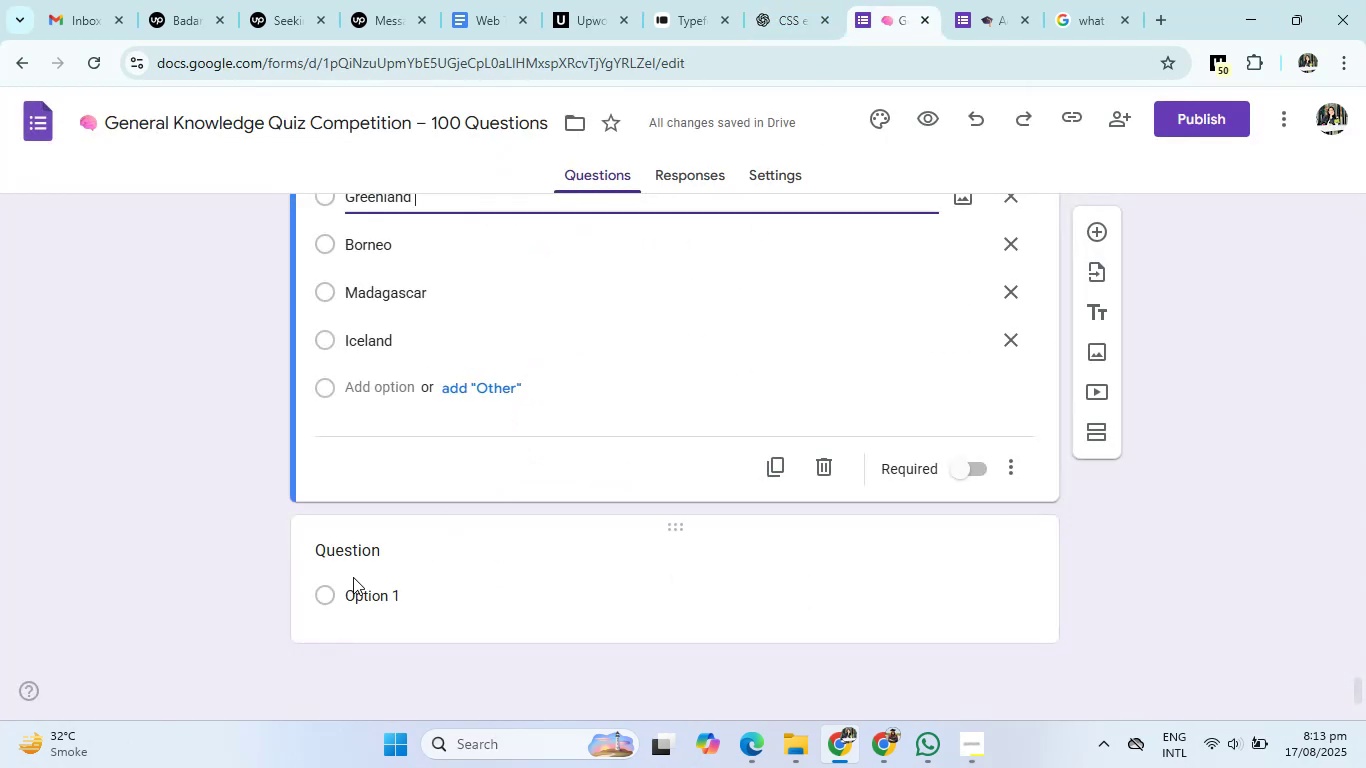 
left_click([352, 548])
 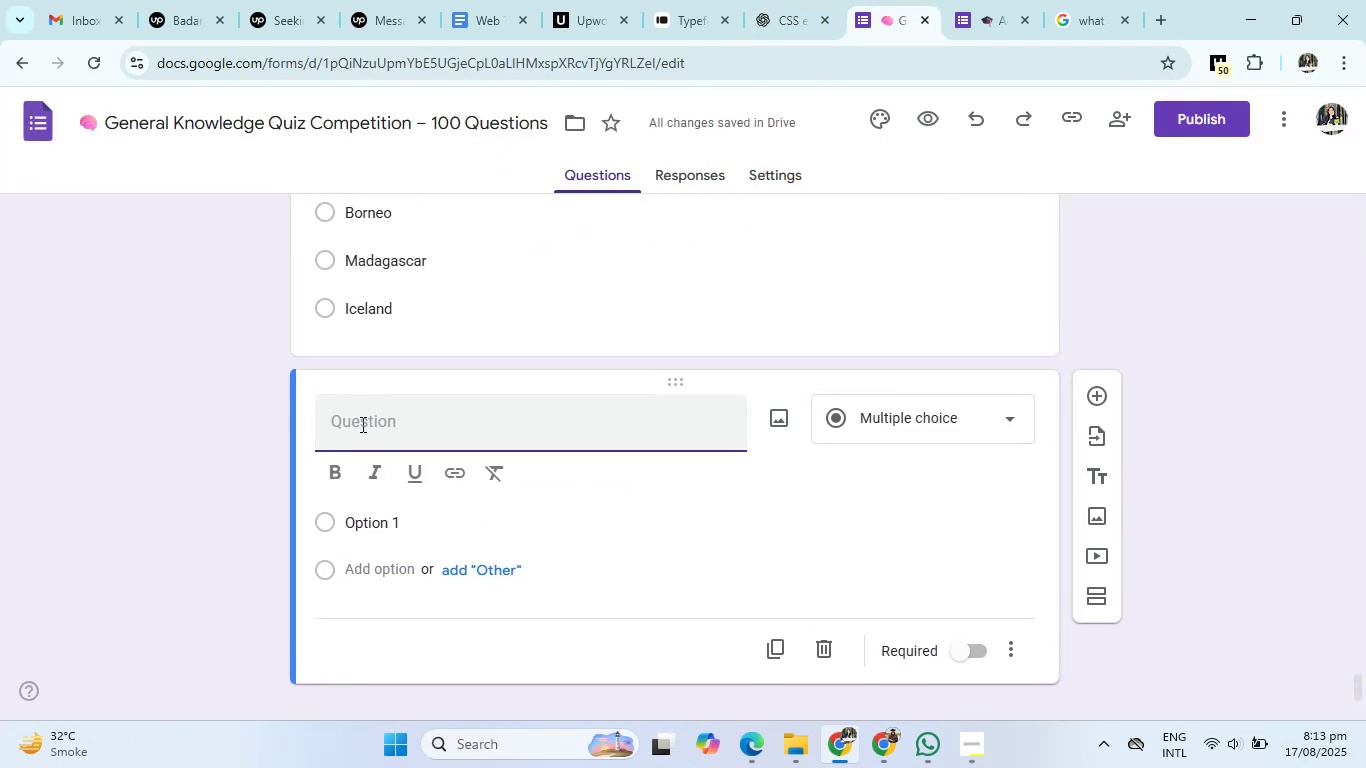 
right_click([361, 423])
 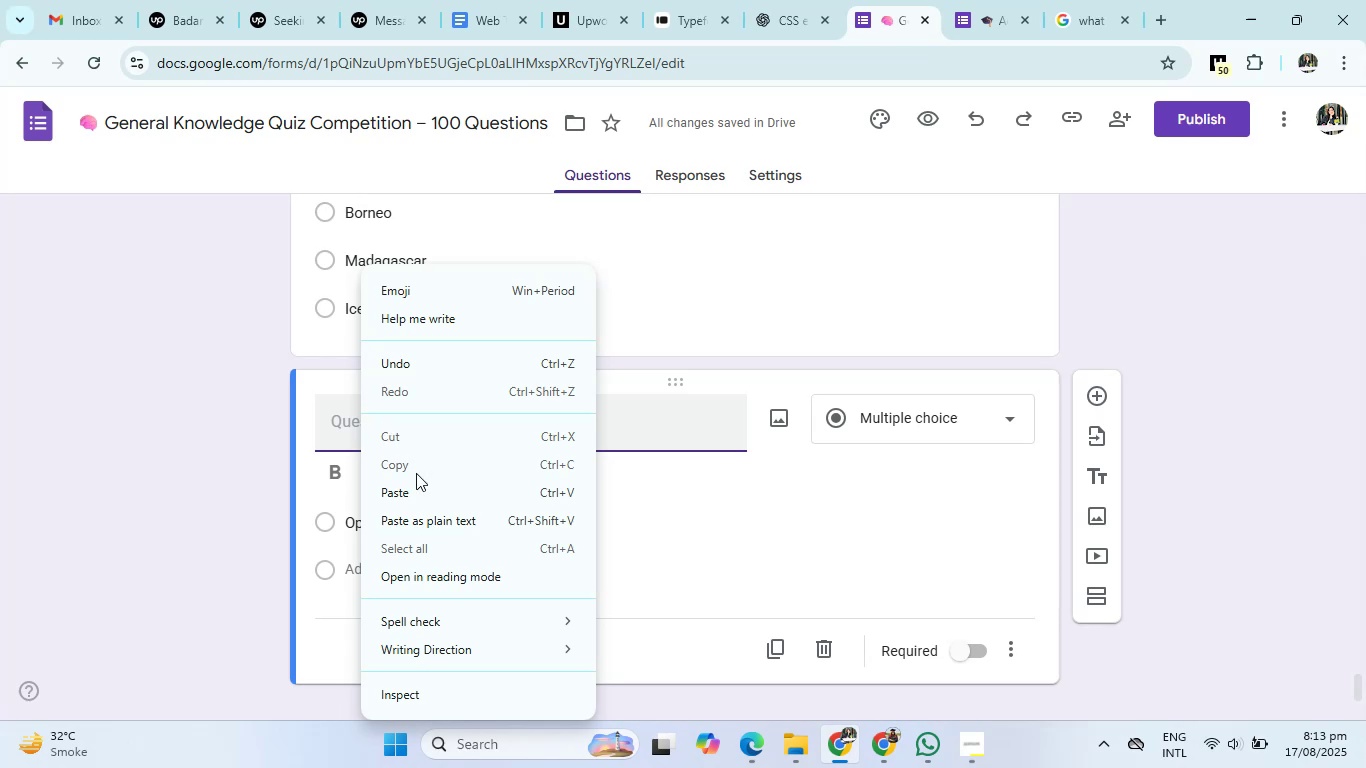 
left_click([421, 499])
 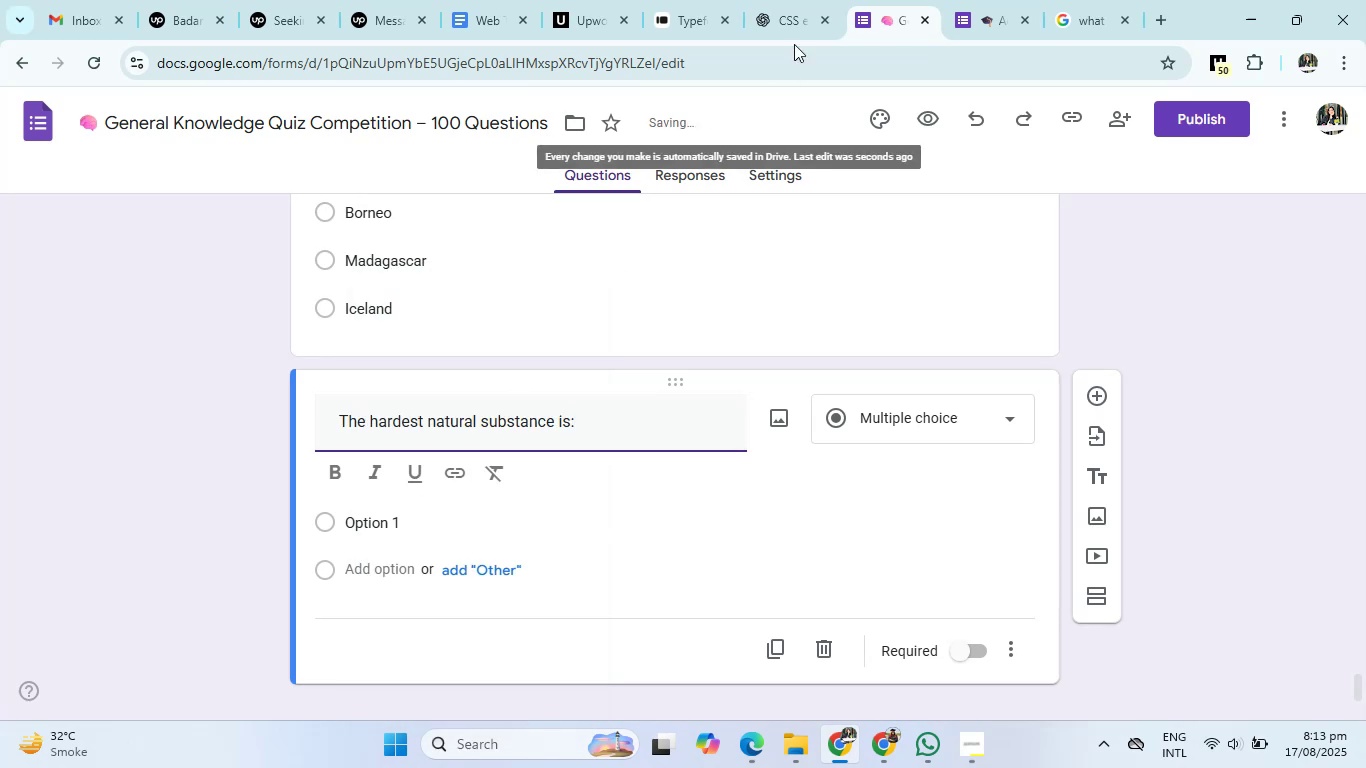 
left_click([809, 9])
 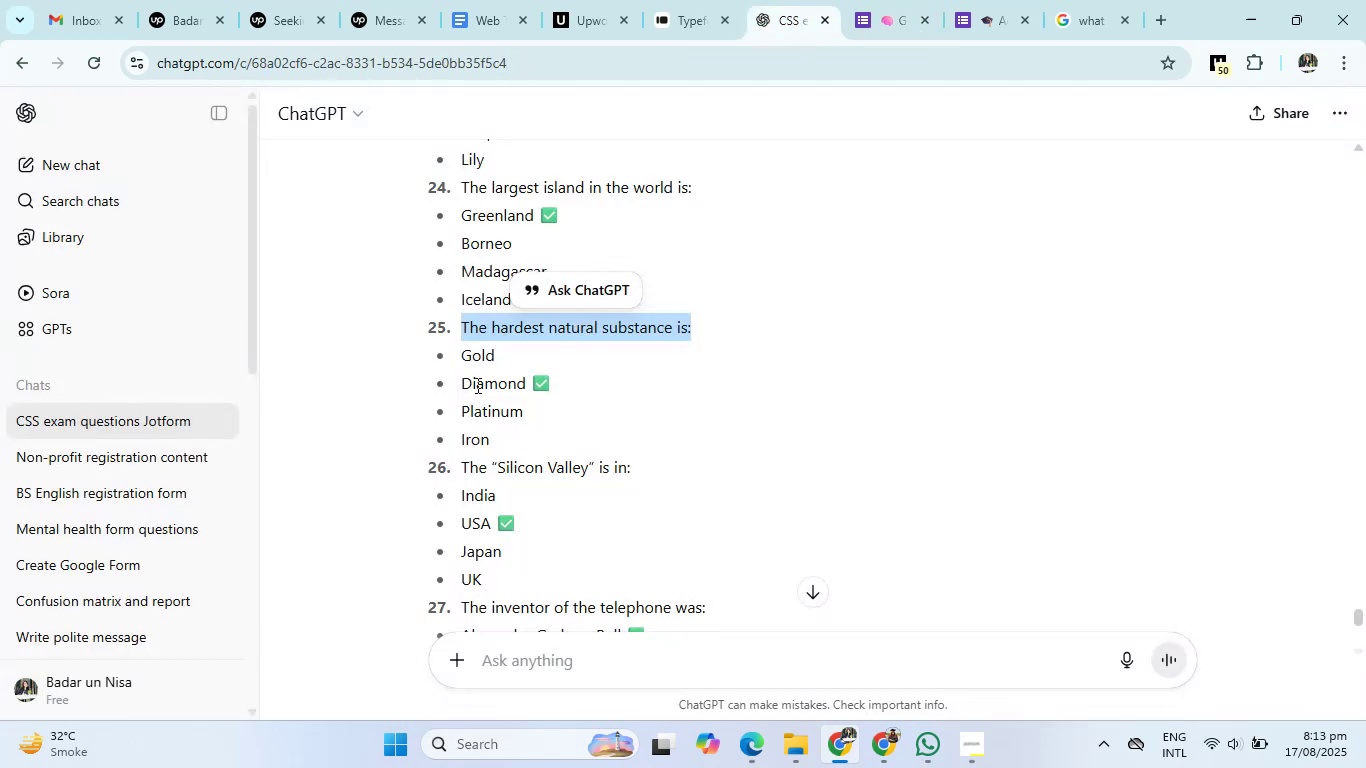 
left_click_drag(start_coordinate=[464, 354], to_coordinate=[499, 433])
 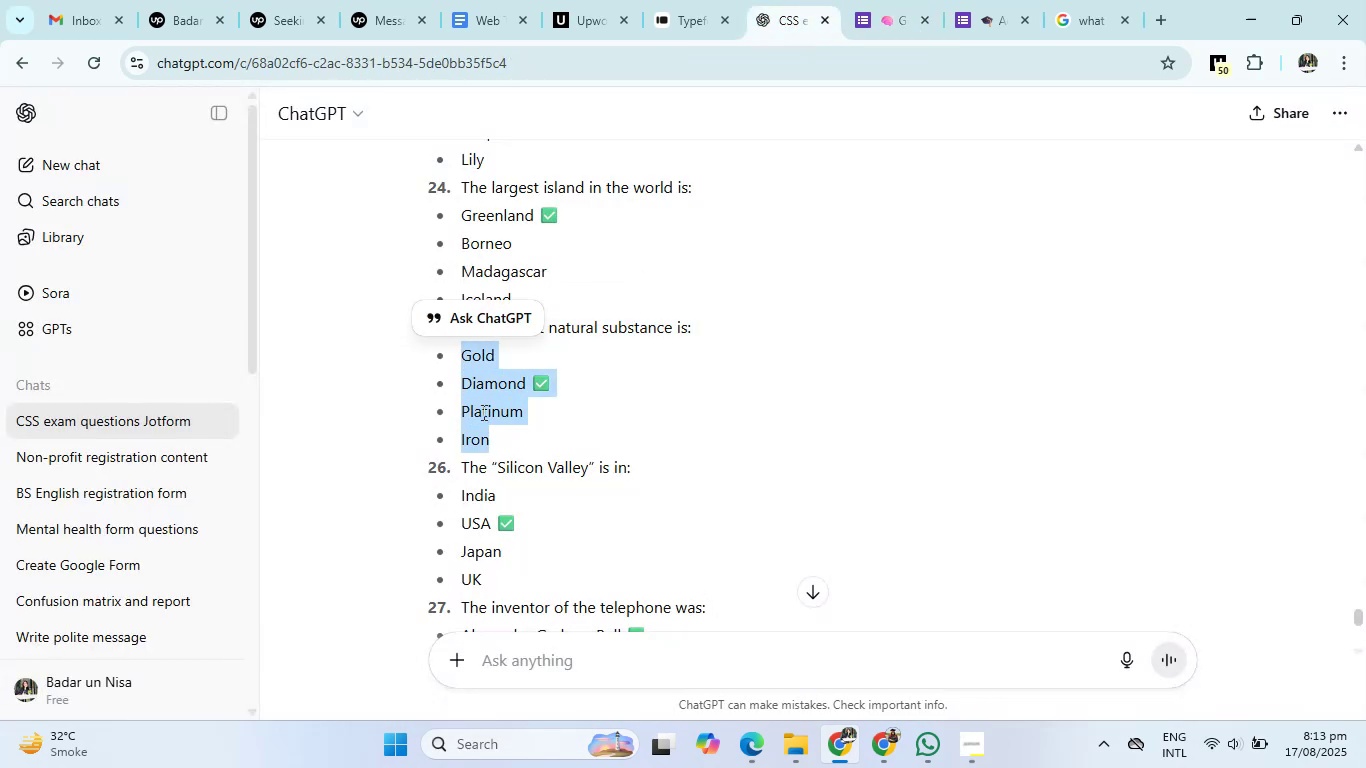 
right_click([482, 412])
 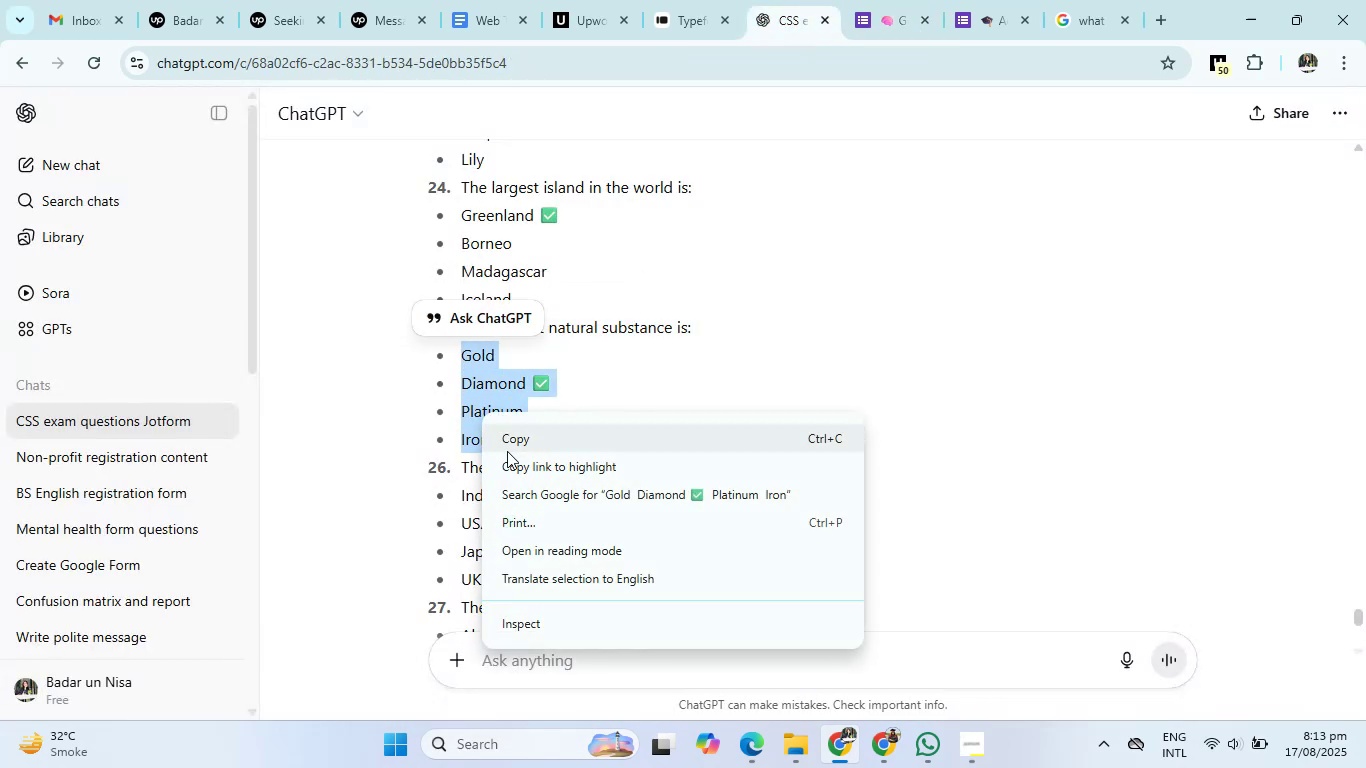 
left_click([507, 451])
 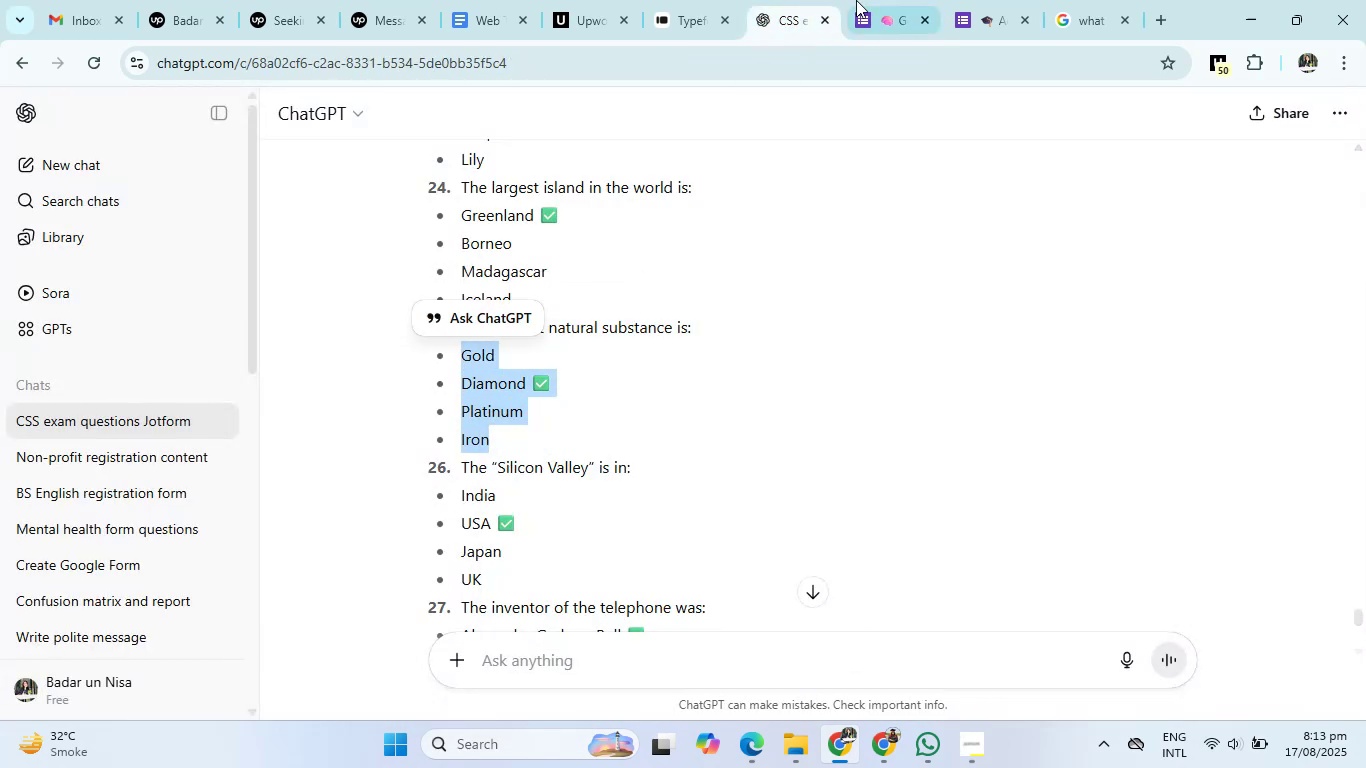 
left_click([875, 0])
 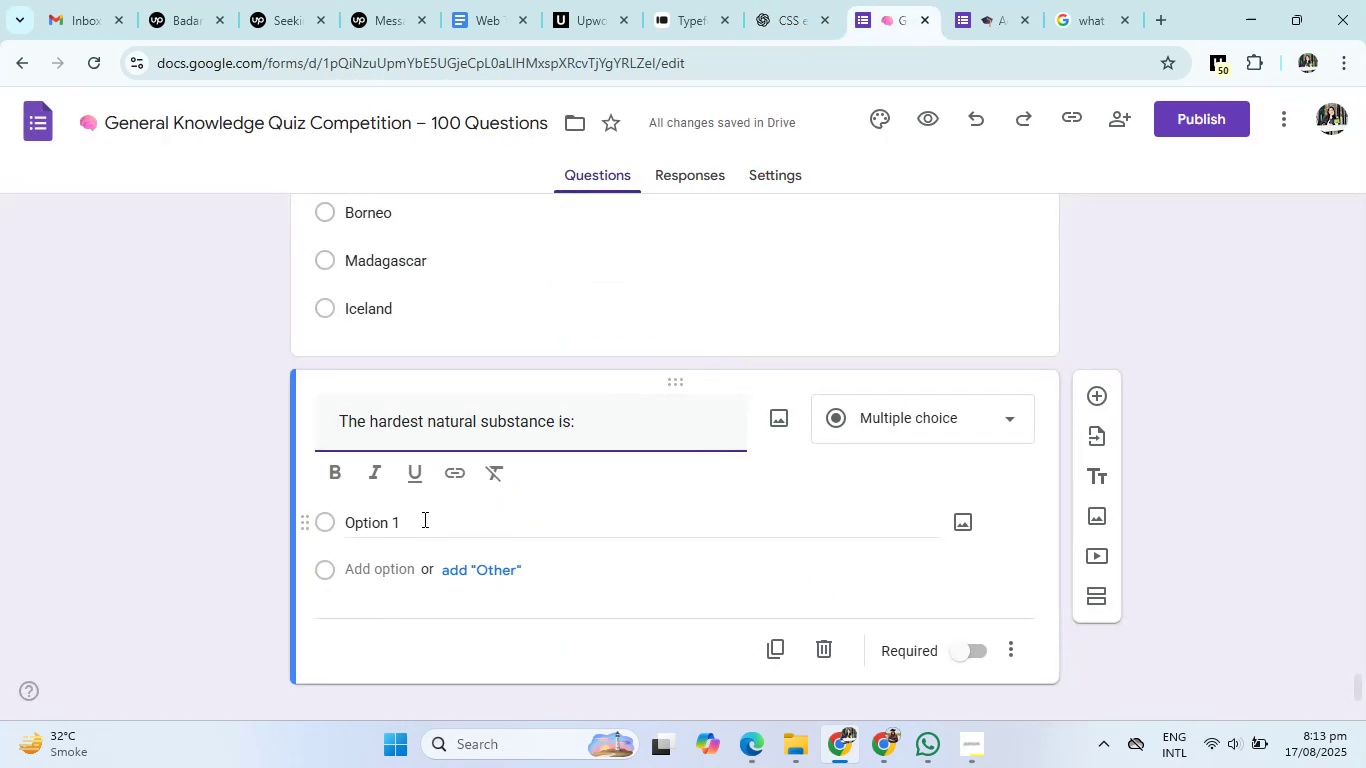 
left_click([363, 524])
 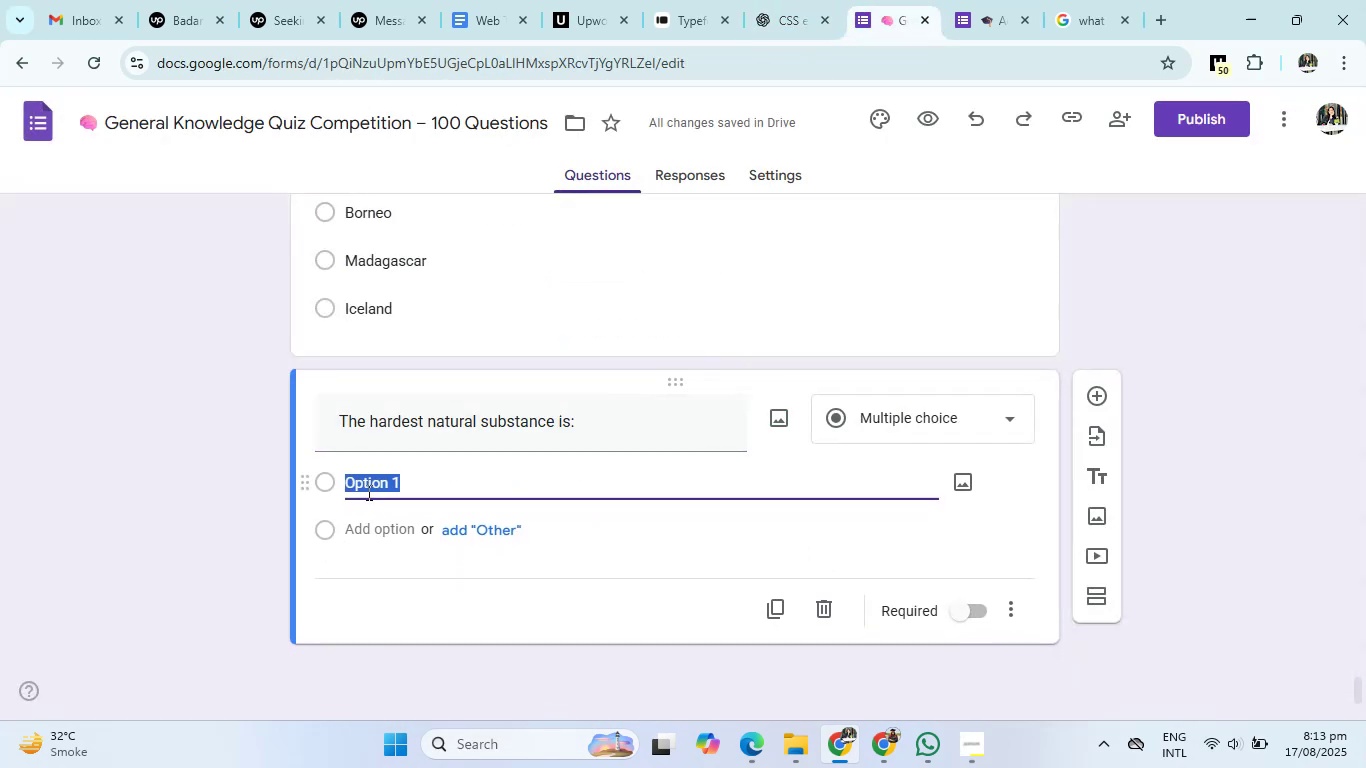 
right_click([368, 485])
 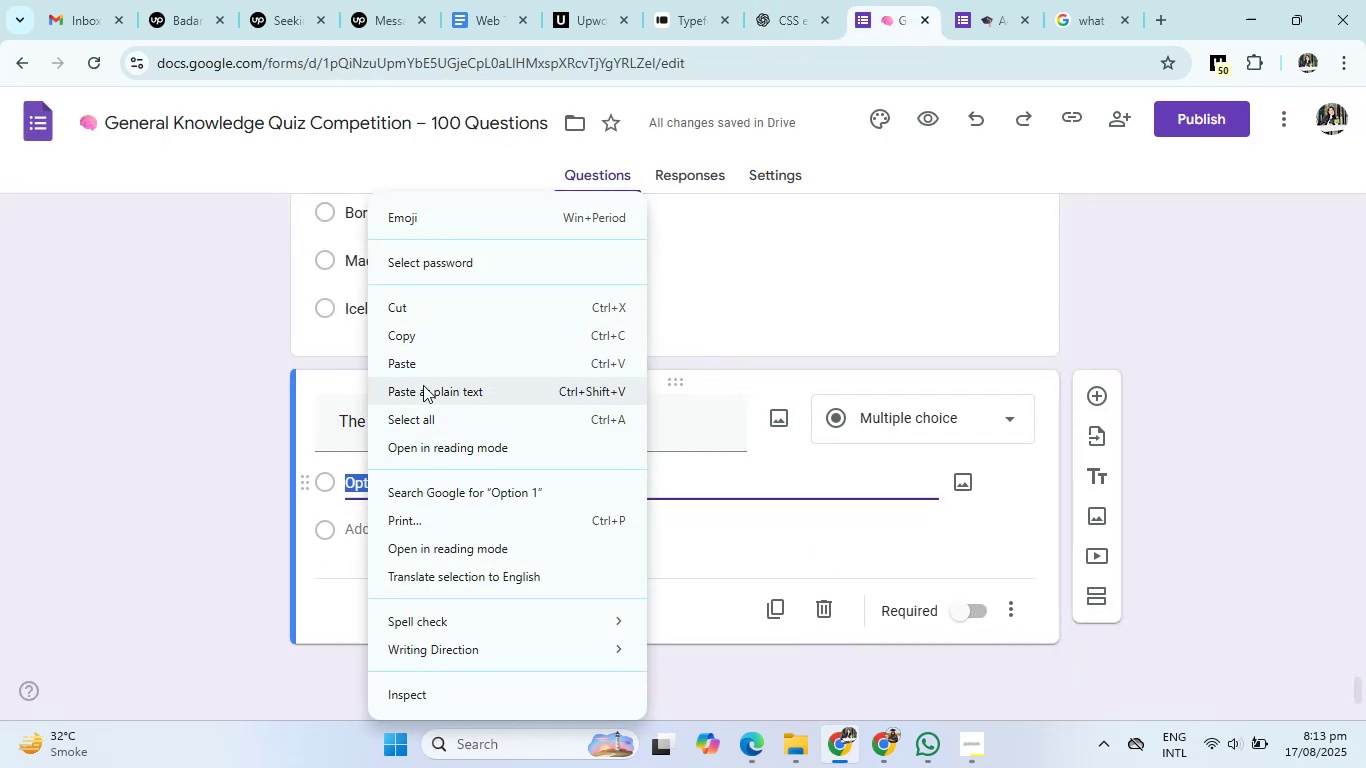 
left_click([427, 361])
 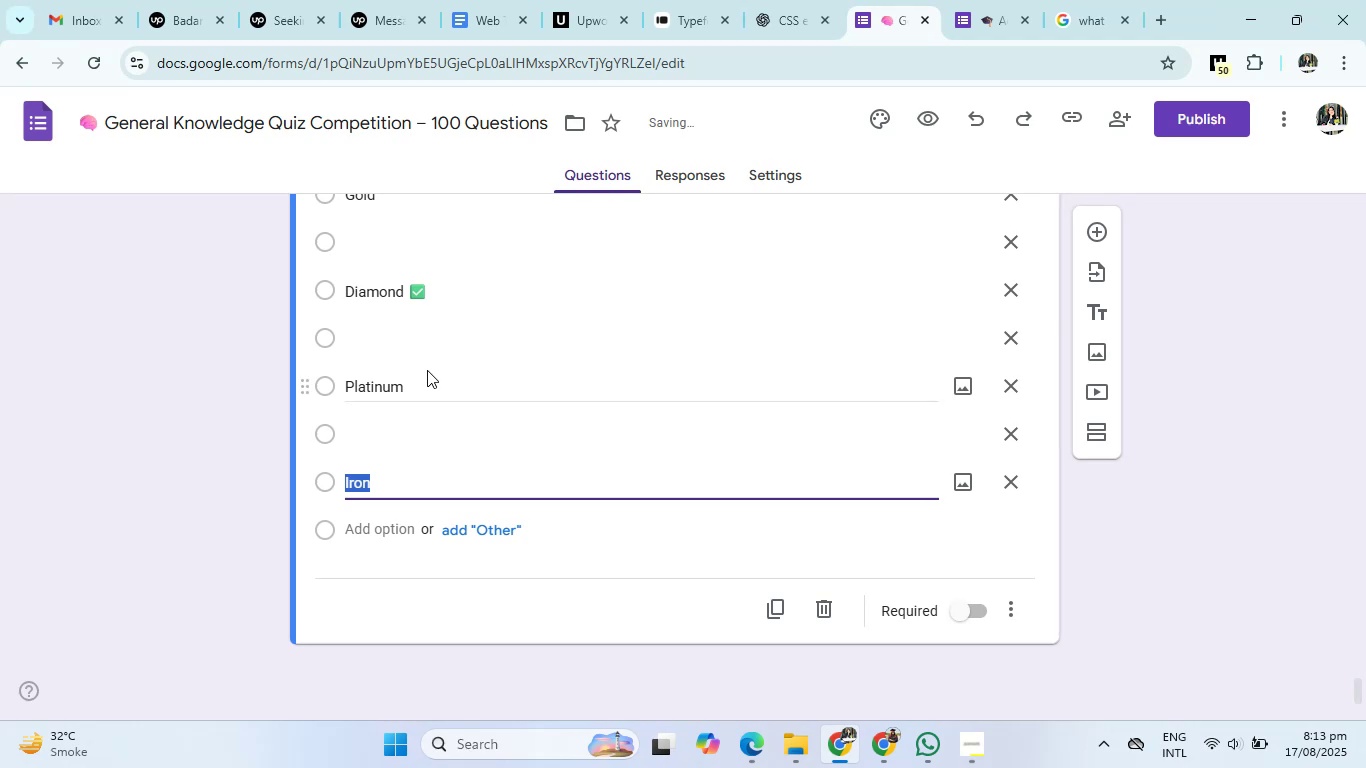 
scroll: coordinate [507, 442], scroll_direction: up, amount: 1.0
 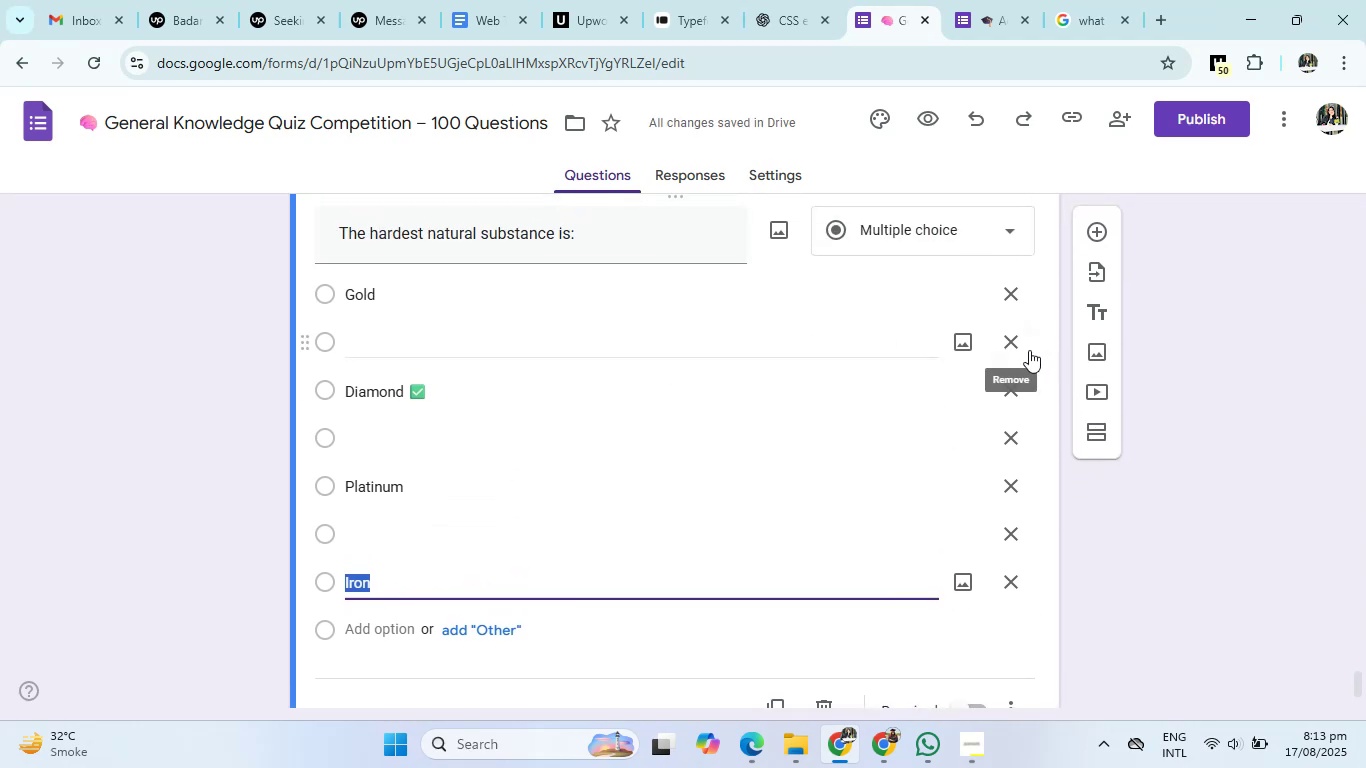 
left_click([1006, 339])
 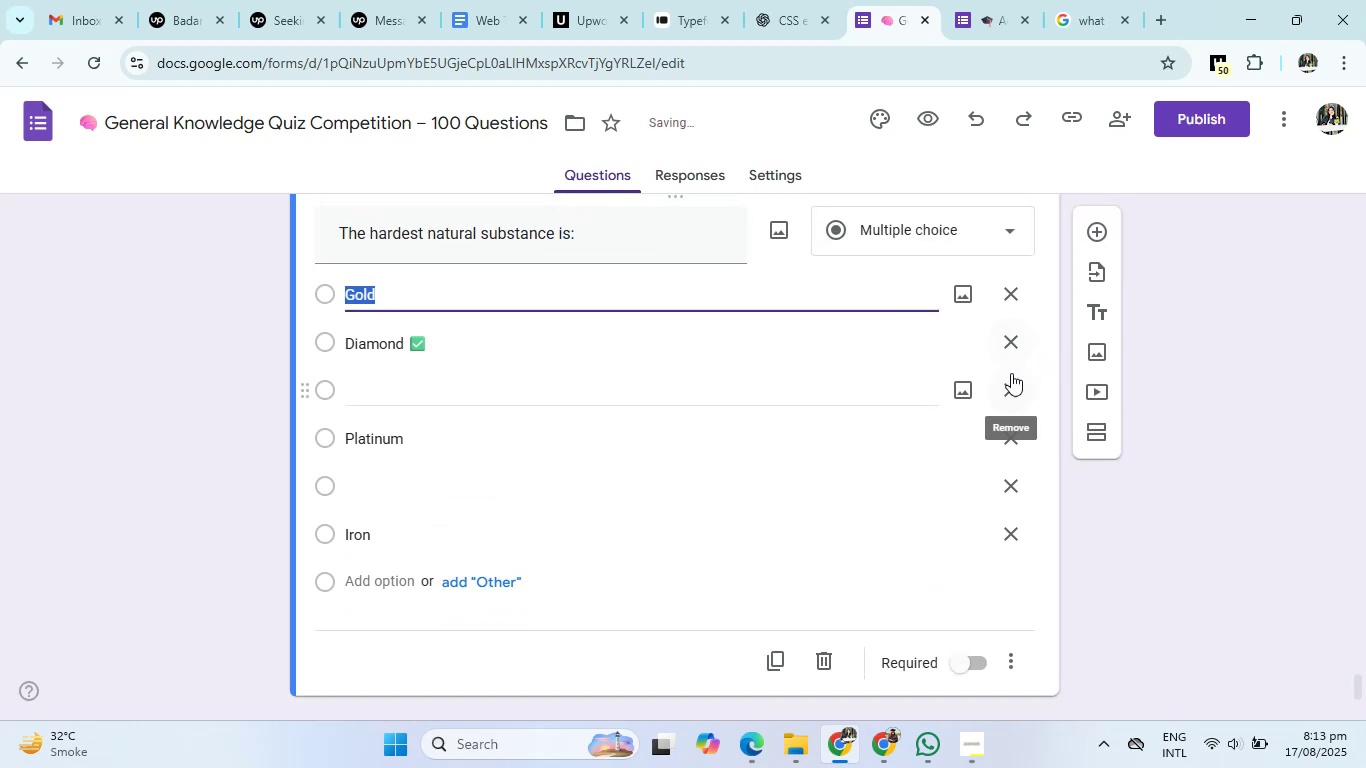 
left_click([1011, 382])
 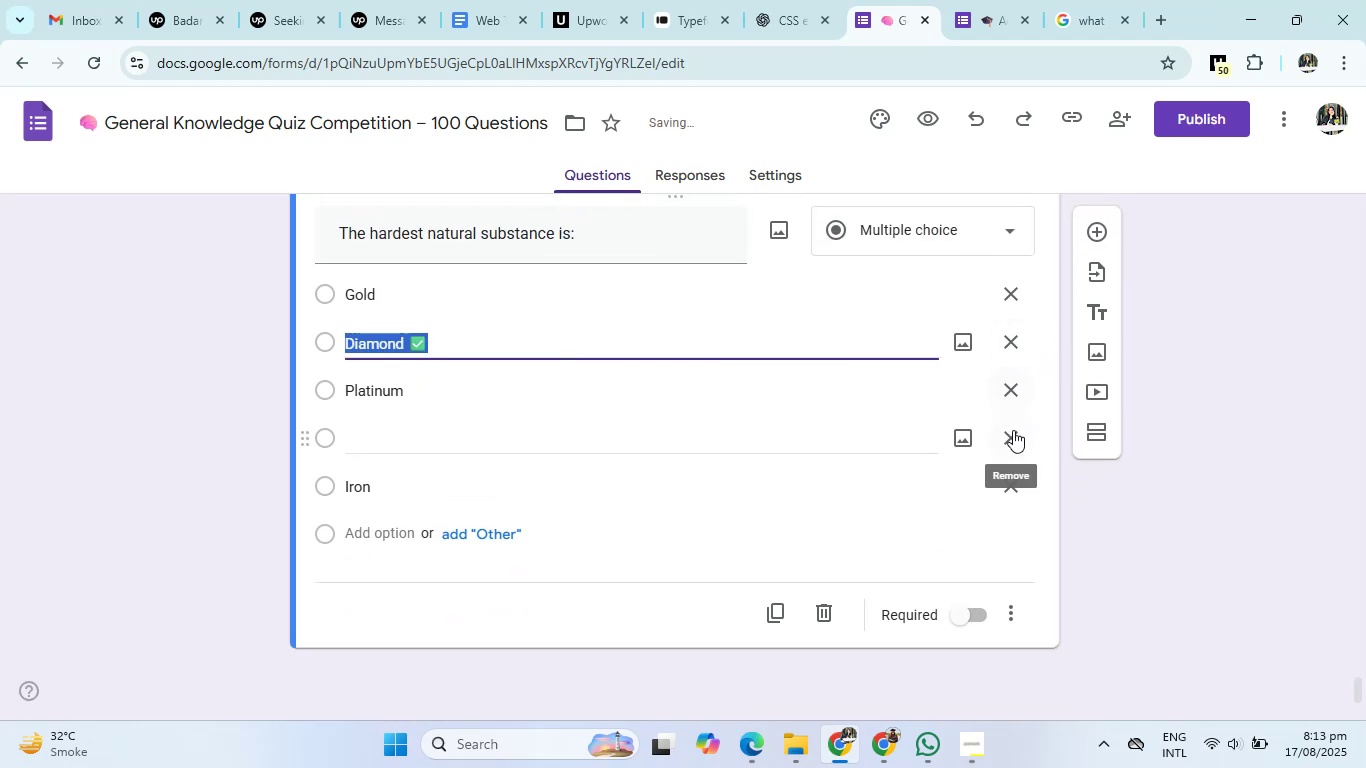 
left_click([1013, 432])
 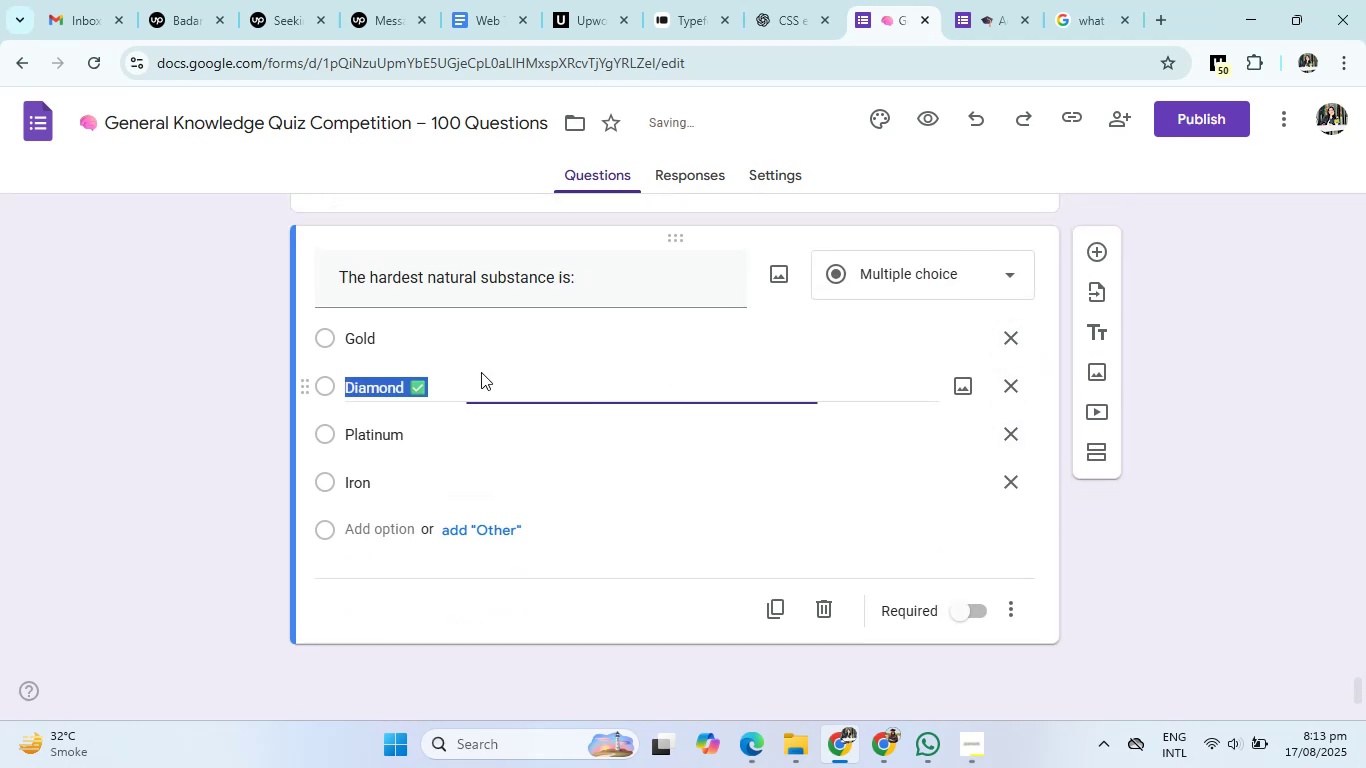 
double_click([461, 379])
 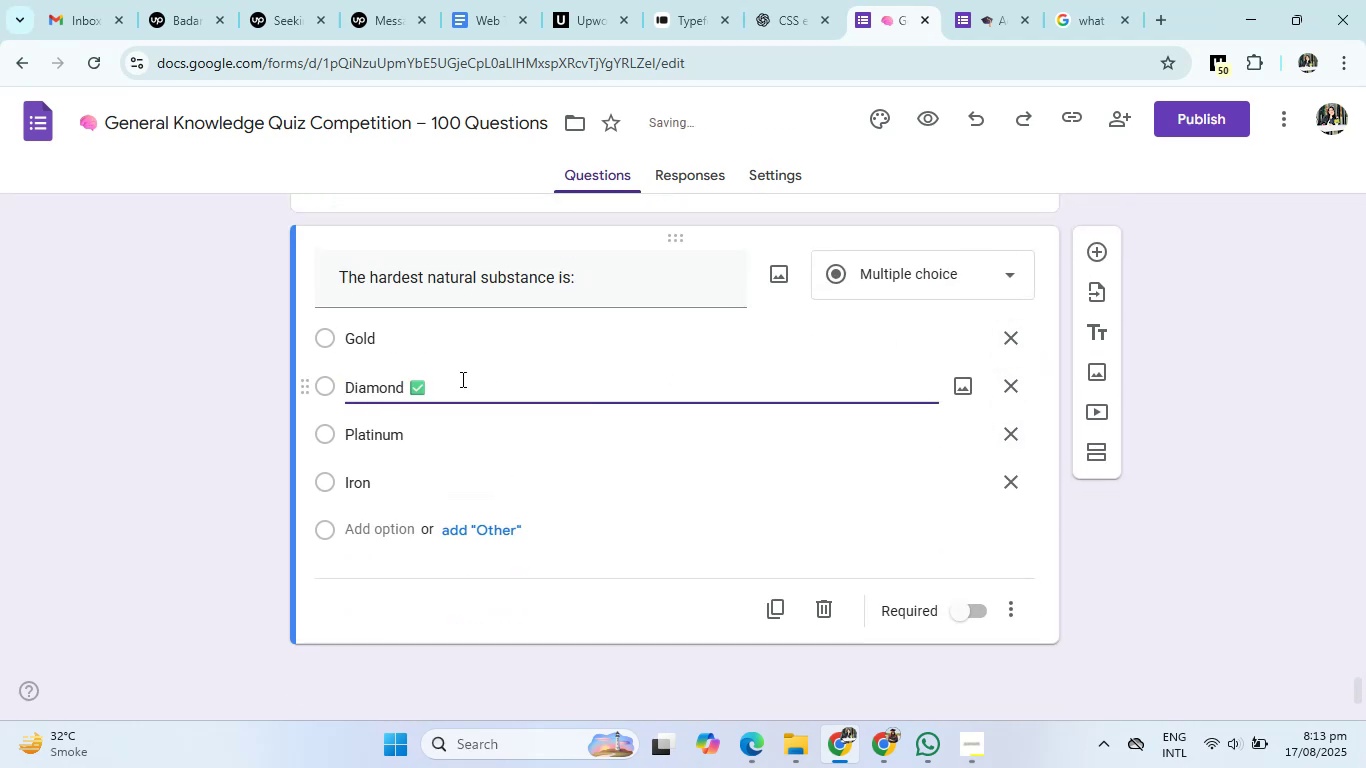 
key(Backspace)
 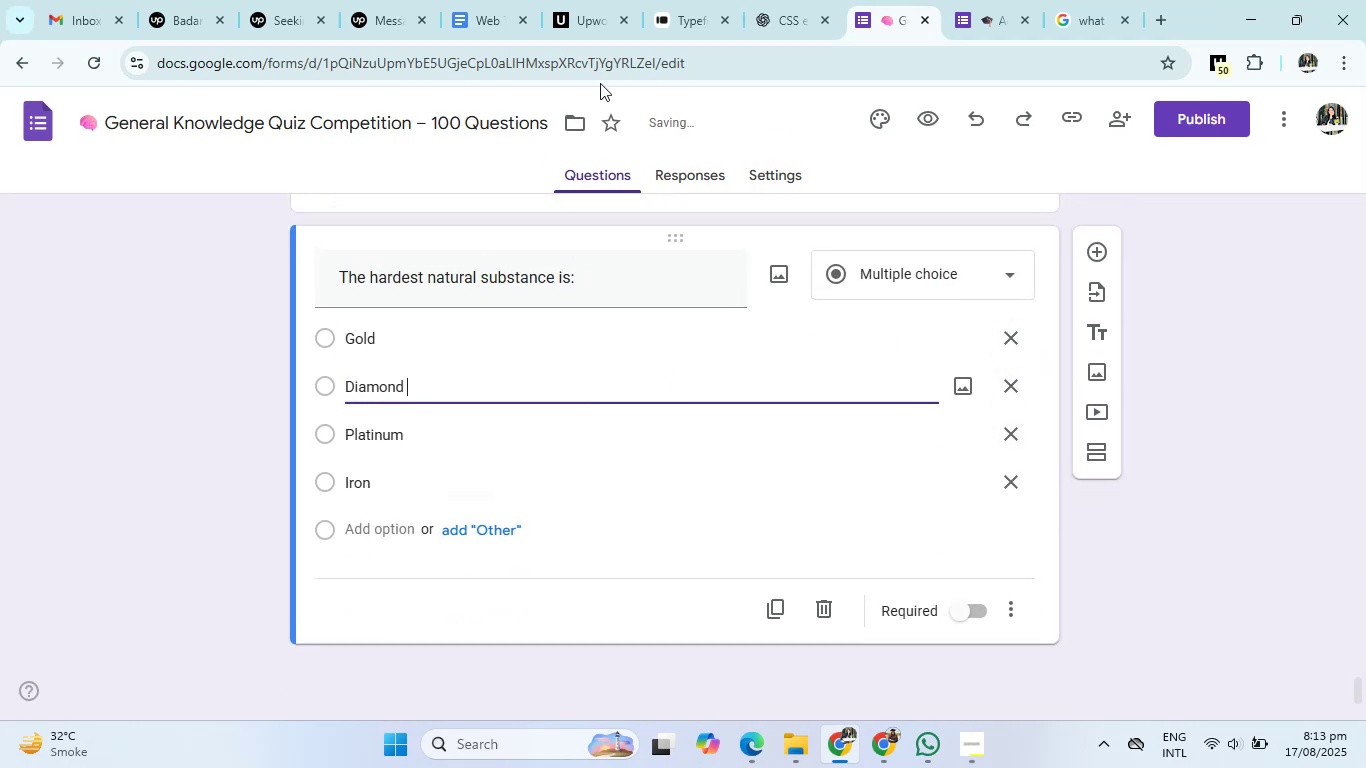 
left_click([821, 0])
 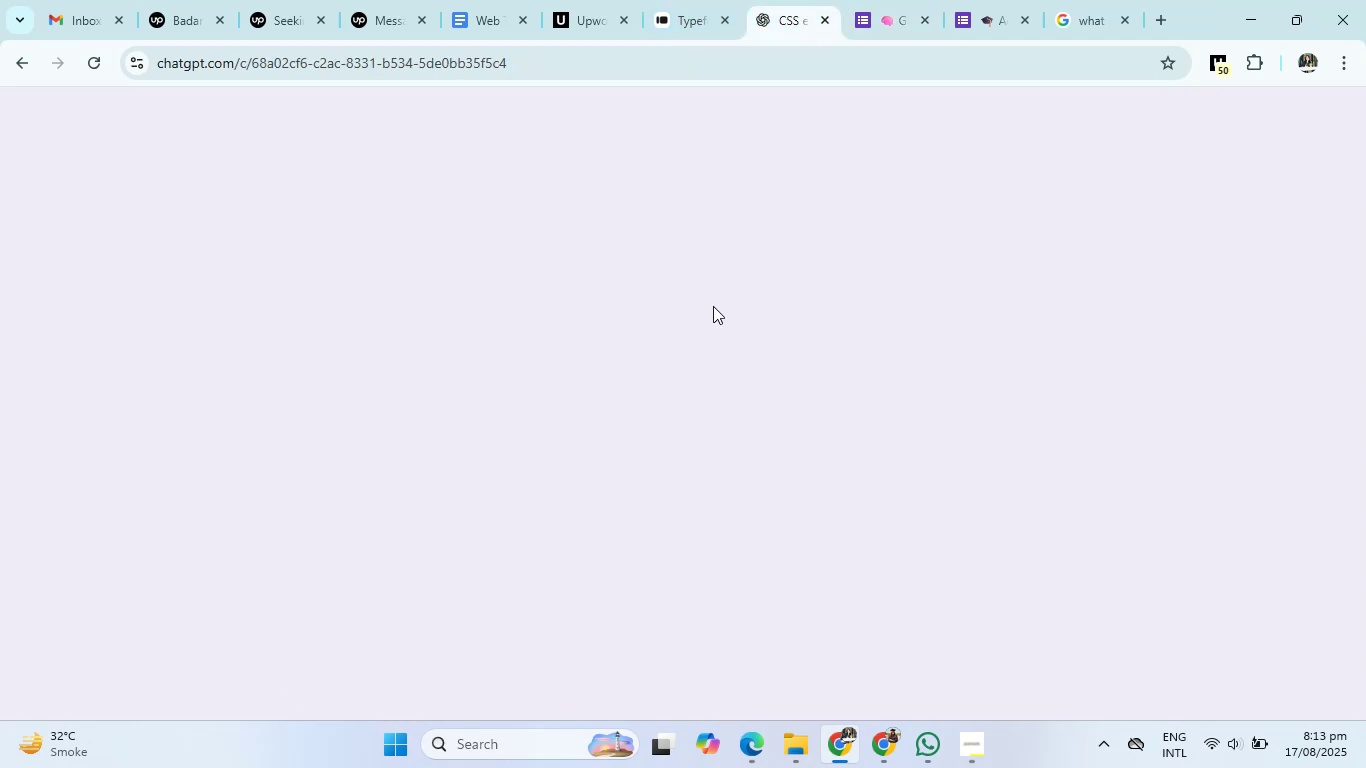 
scroll: coordinate [658, 474], scroll_direction: down, amount: 1.0
 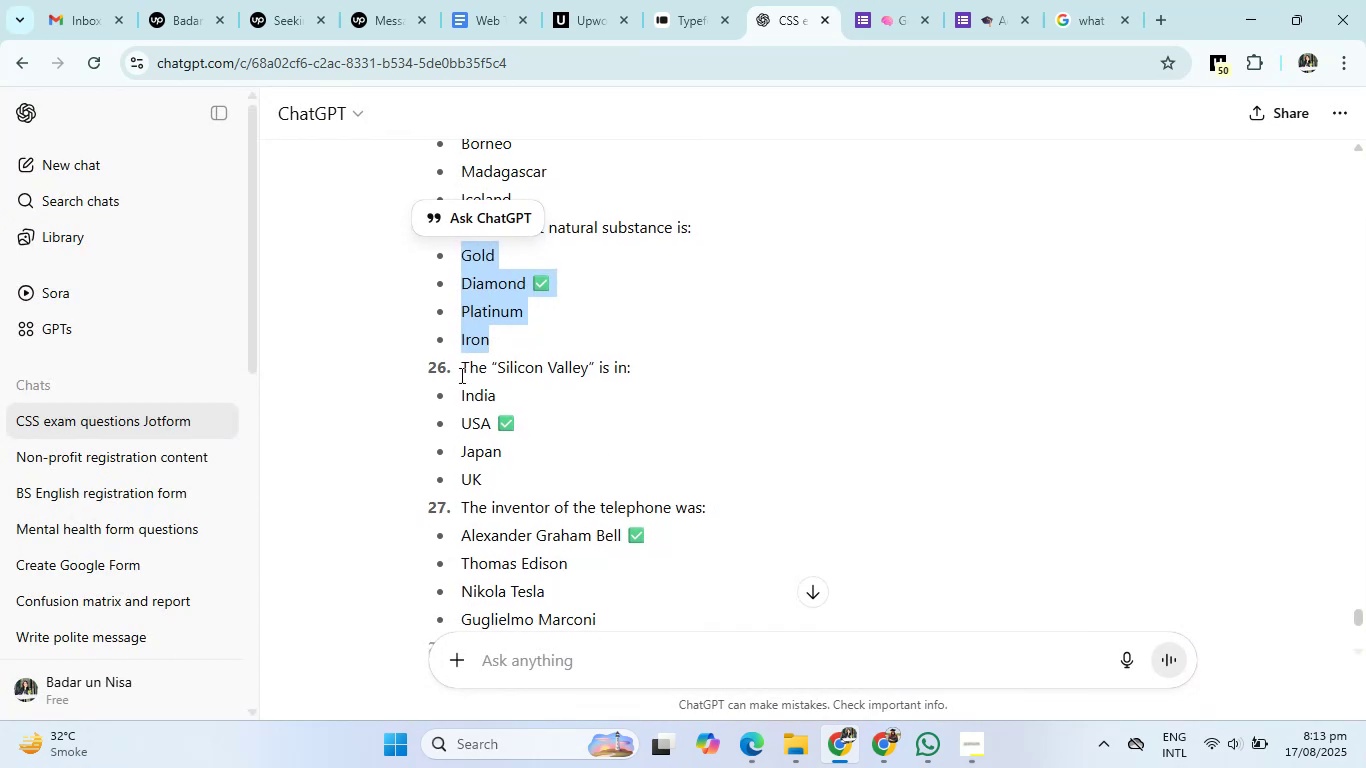 
left_click_drag(start_coordinate=[461, 368], to_coordinate=[637, 368])
 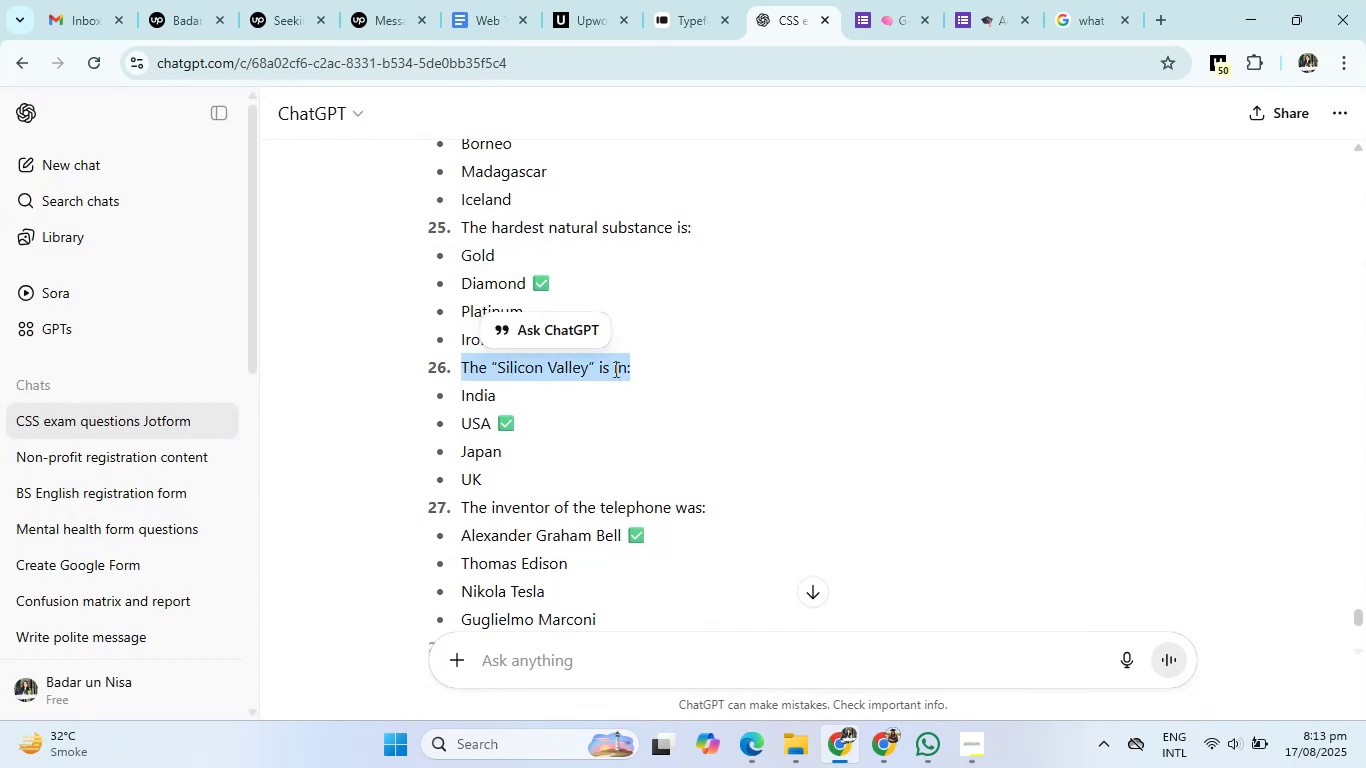 
right_click([614, 369])
 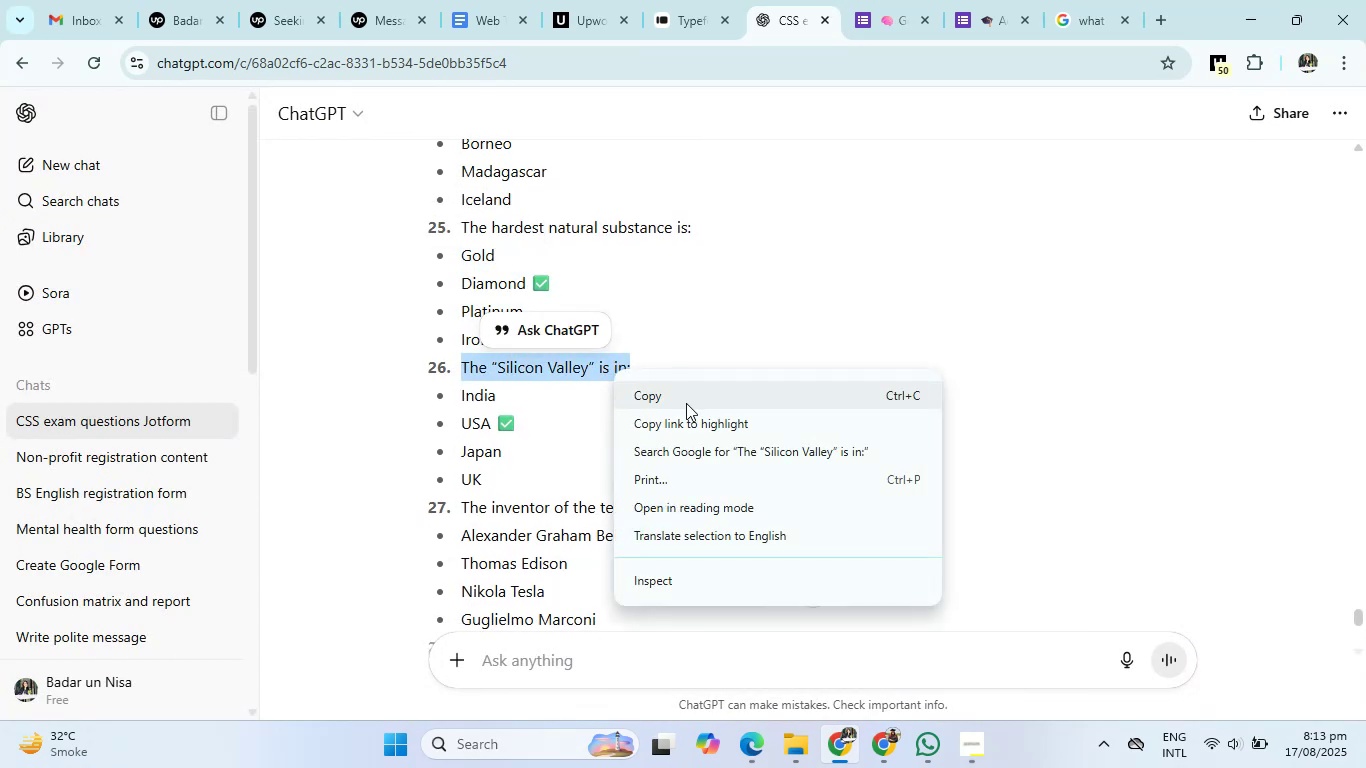 
left_click([686, 403])
 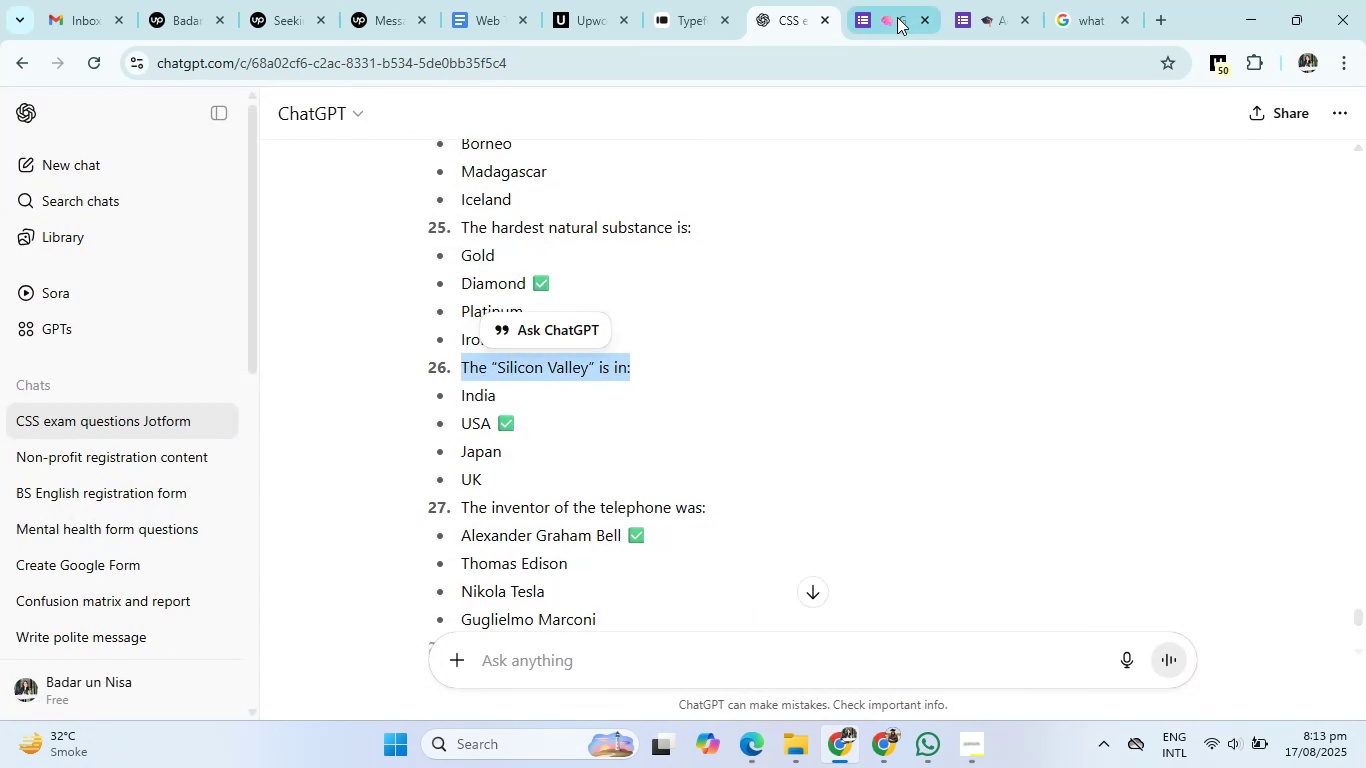 
left_click([903, 12])
 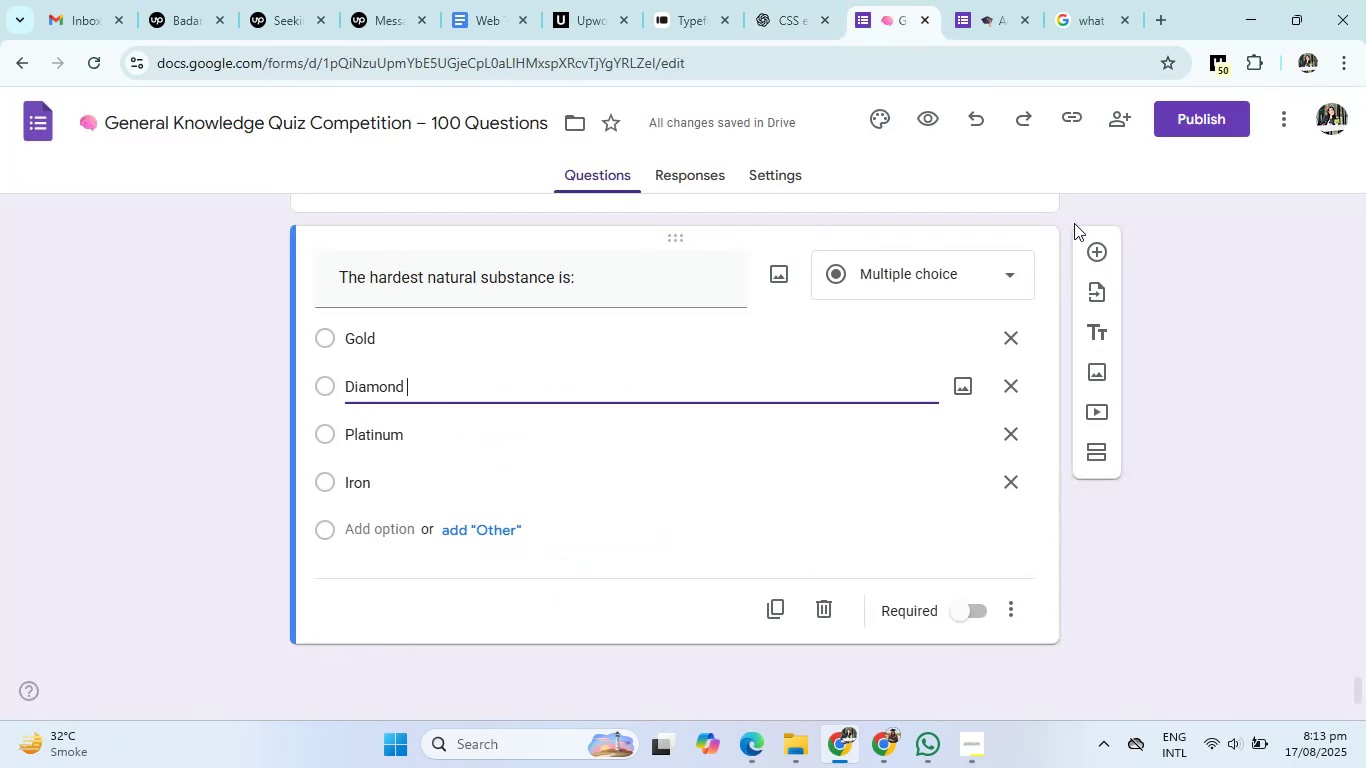 
left_click([1110, 238])
 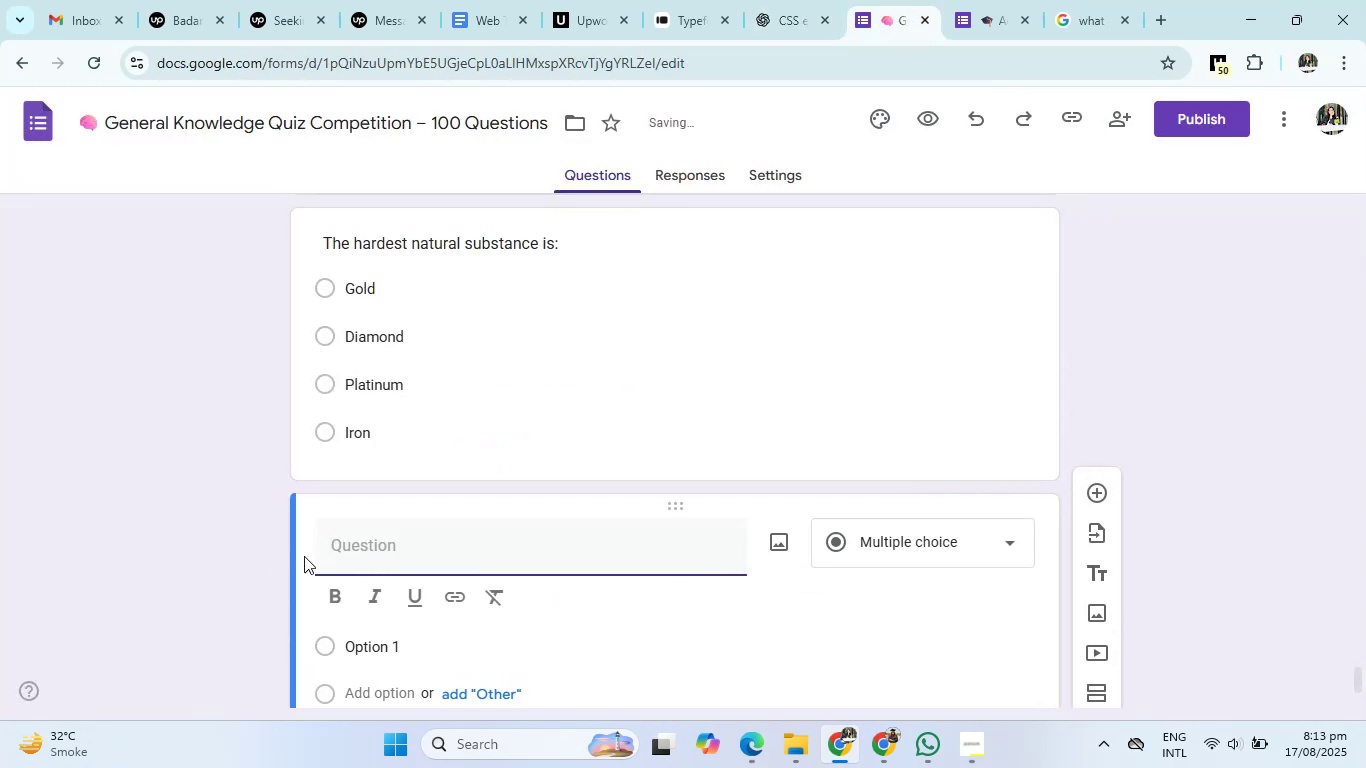 
right_click([377, 554])
 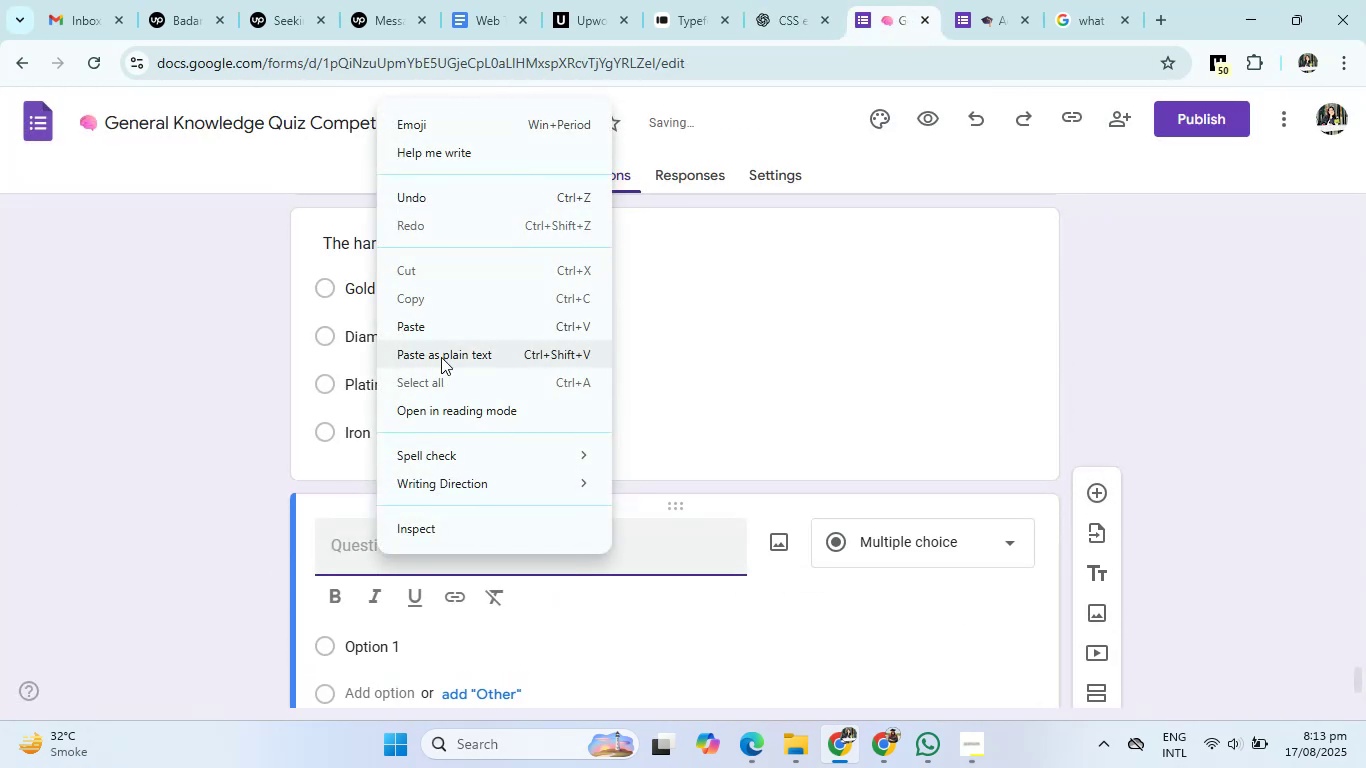 
left_click([447, 322])
 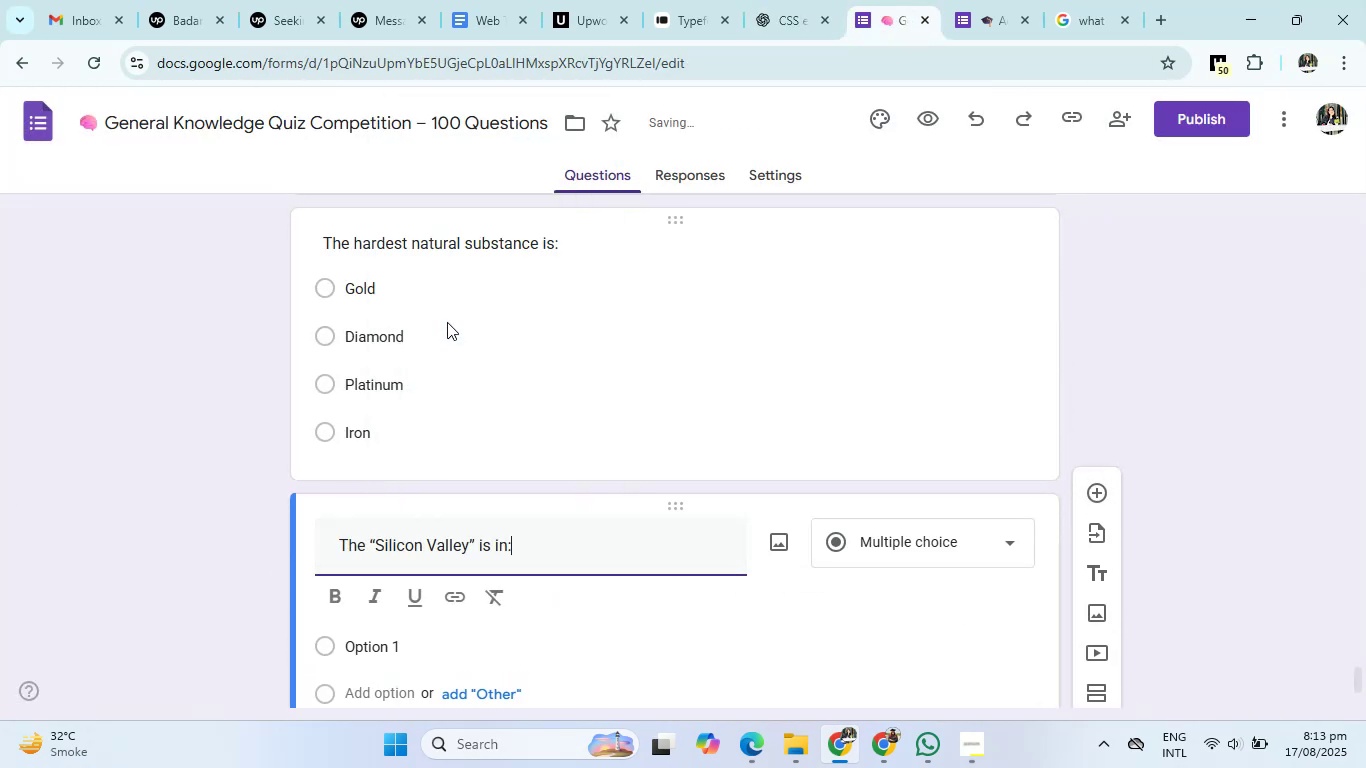 
scroll: coordinate [447, 322], scroll_direction: down, amount: 3.0
 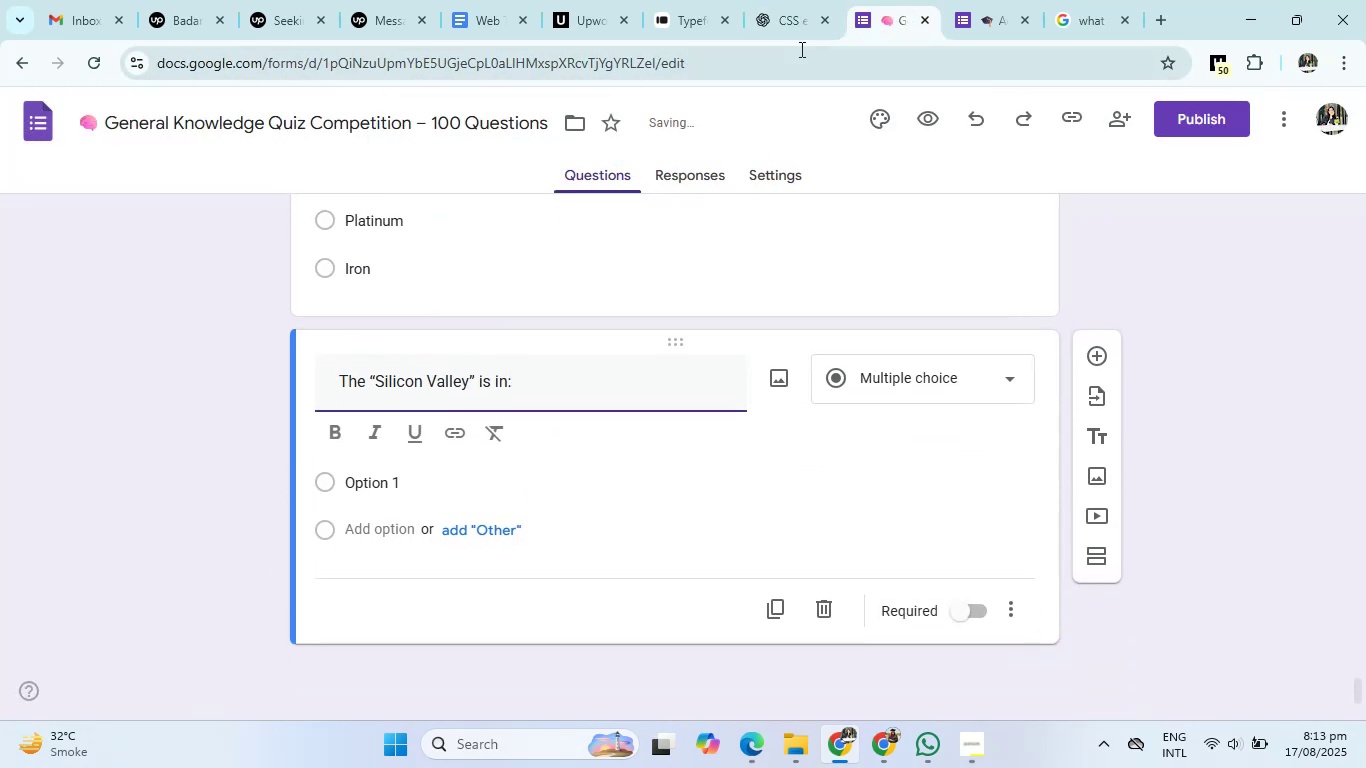 
left_click([801, 10])
 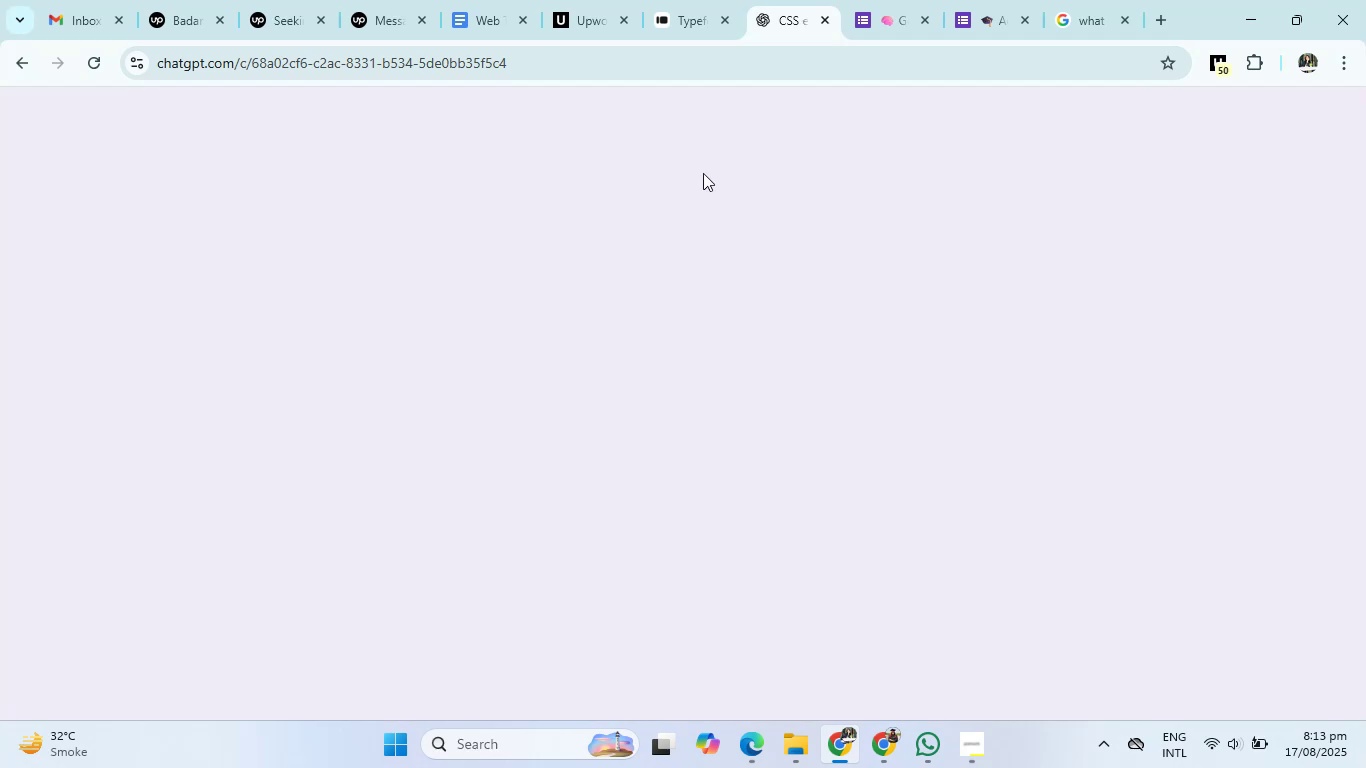 
scroll: coordinate [609, 305], scroll_direction: down, amount: 1.0
 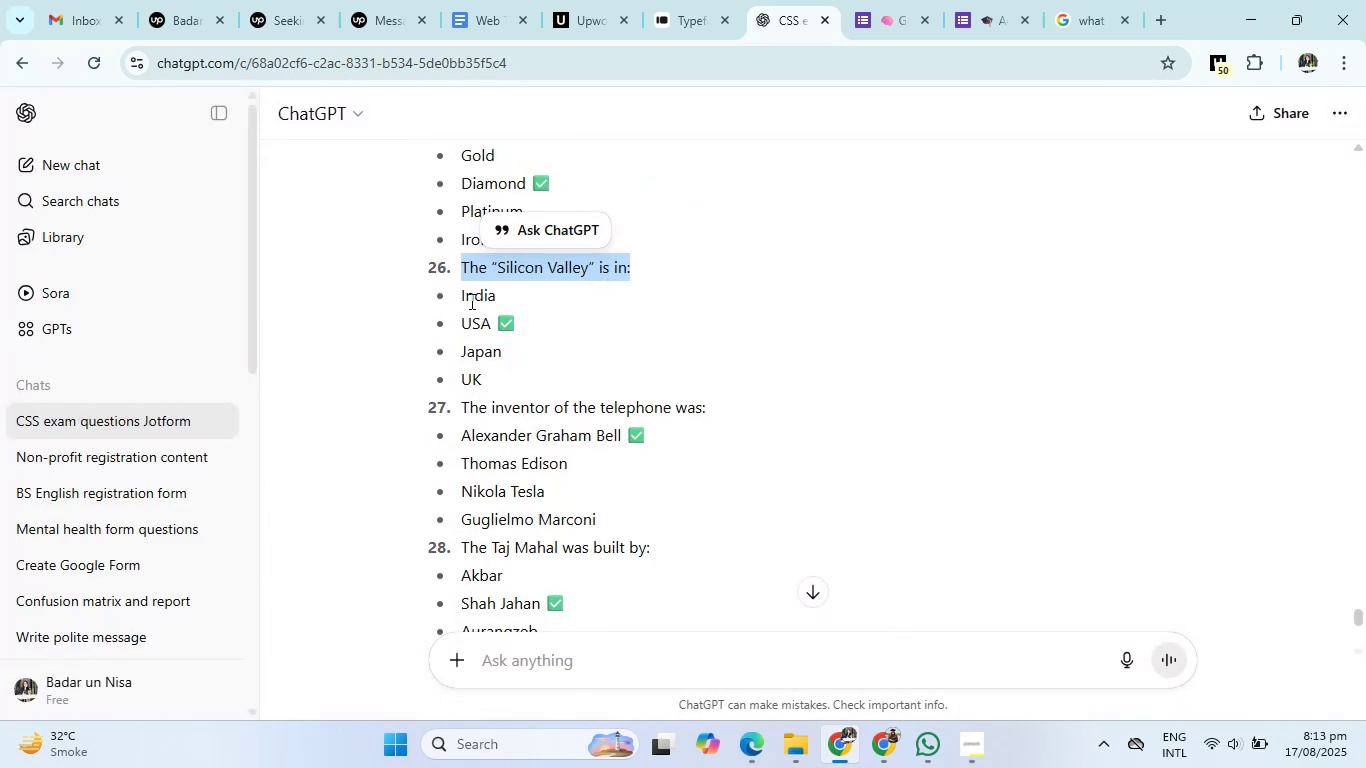 
left_click_drag(start_coordinate=[460, 297], to_coordinate=[489, 379])
 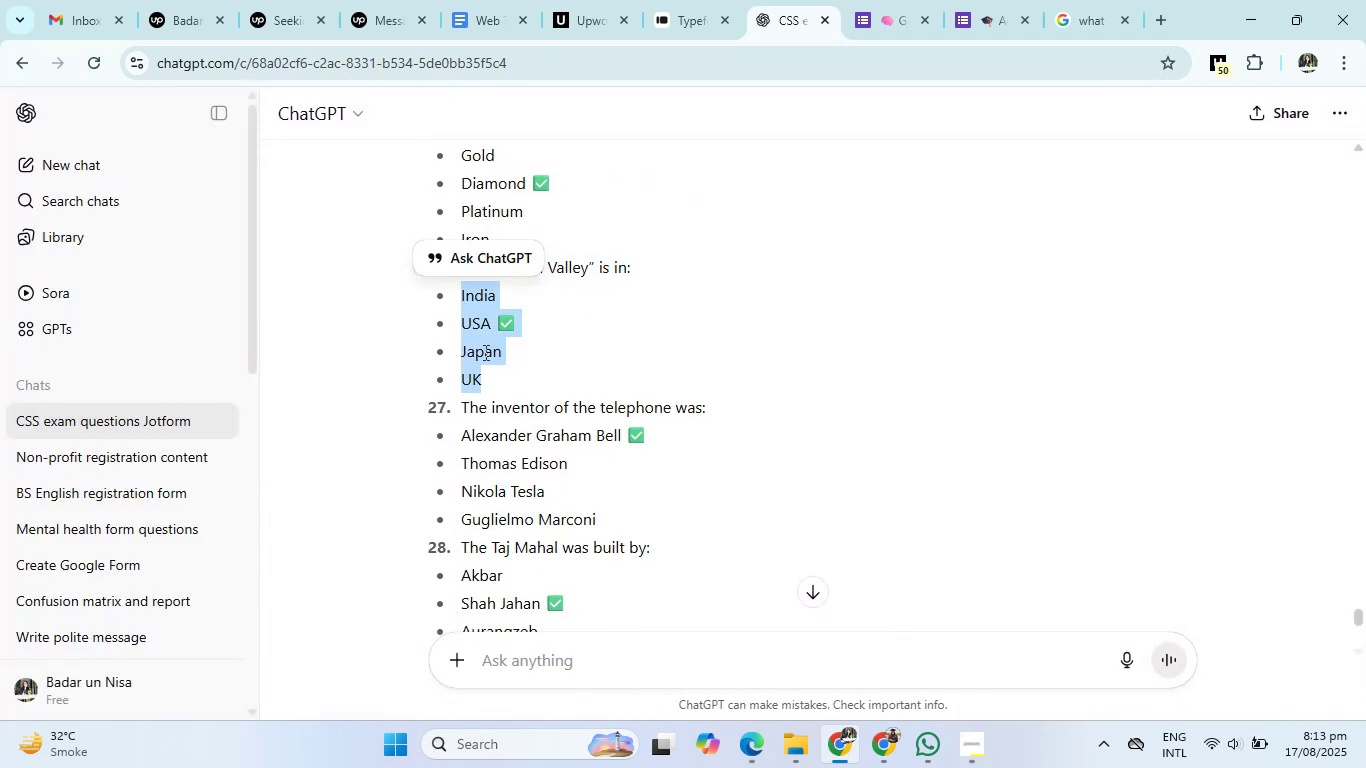 
right_click([483, 350])
 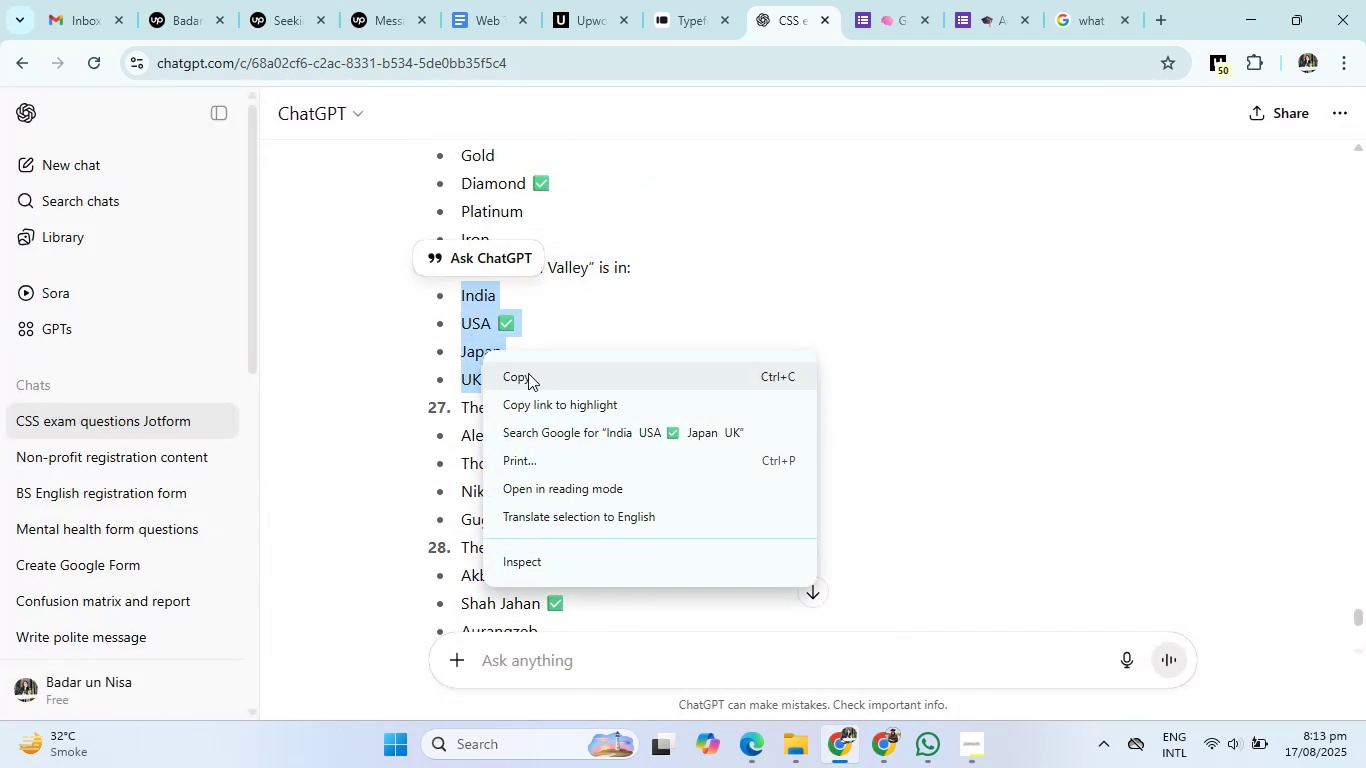 
left_click([528, 373])
 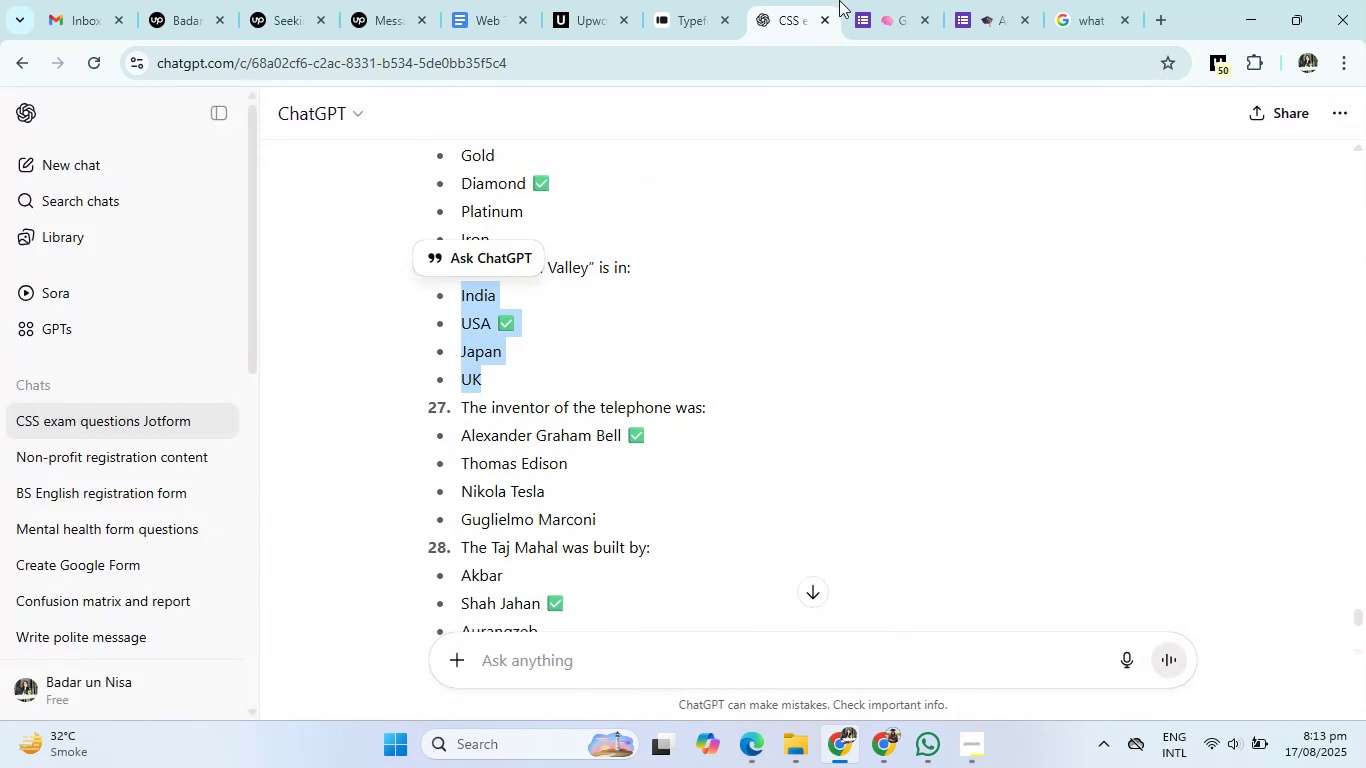 
left_click([883, 0])
 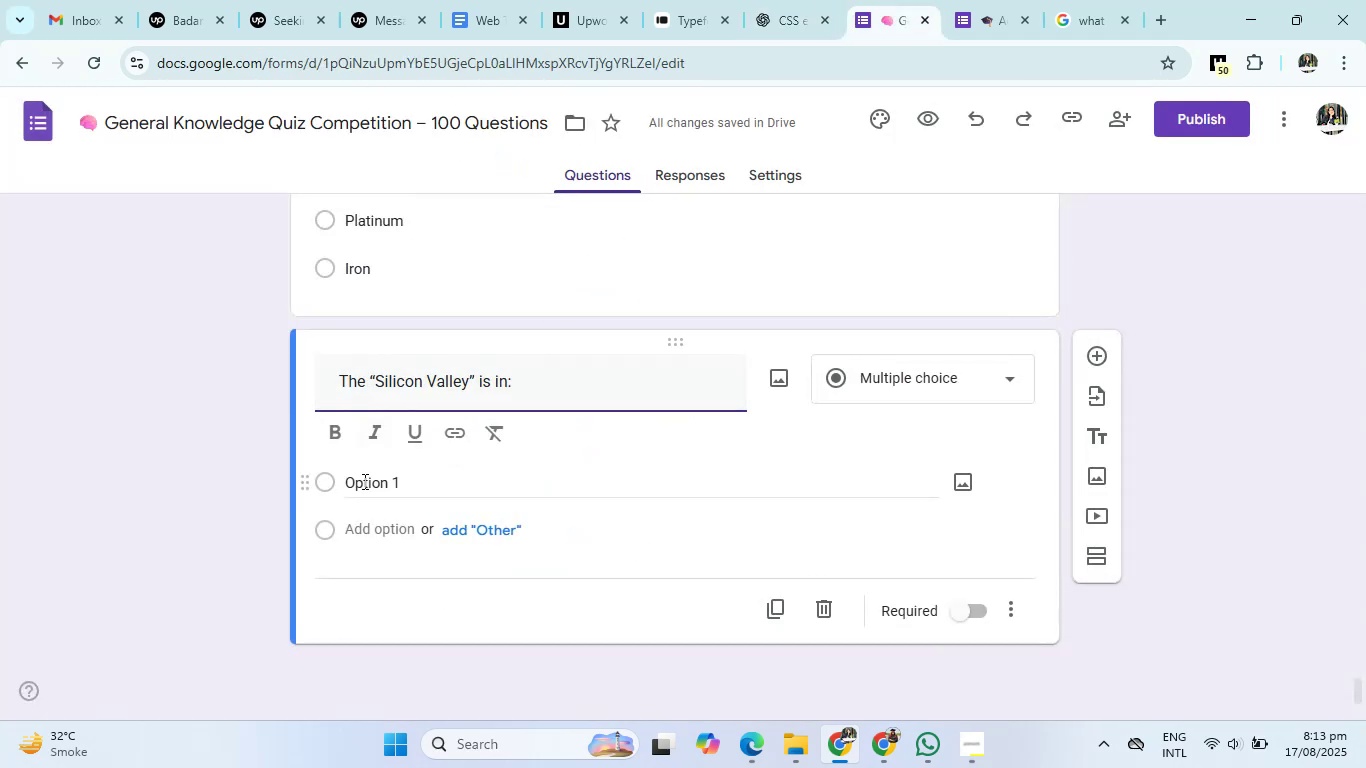 
left_click([360, 491])
 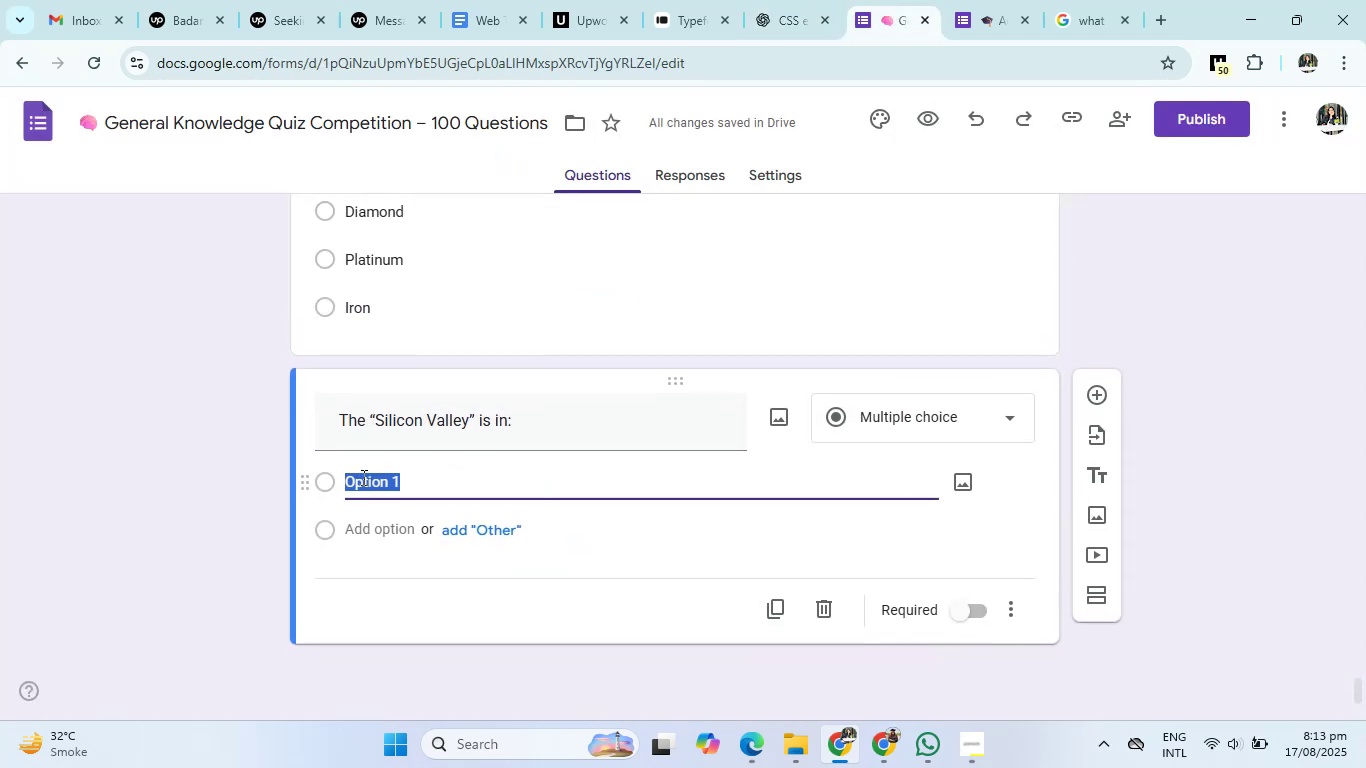 
right_click([362, 477])
 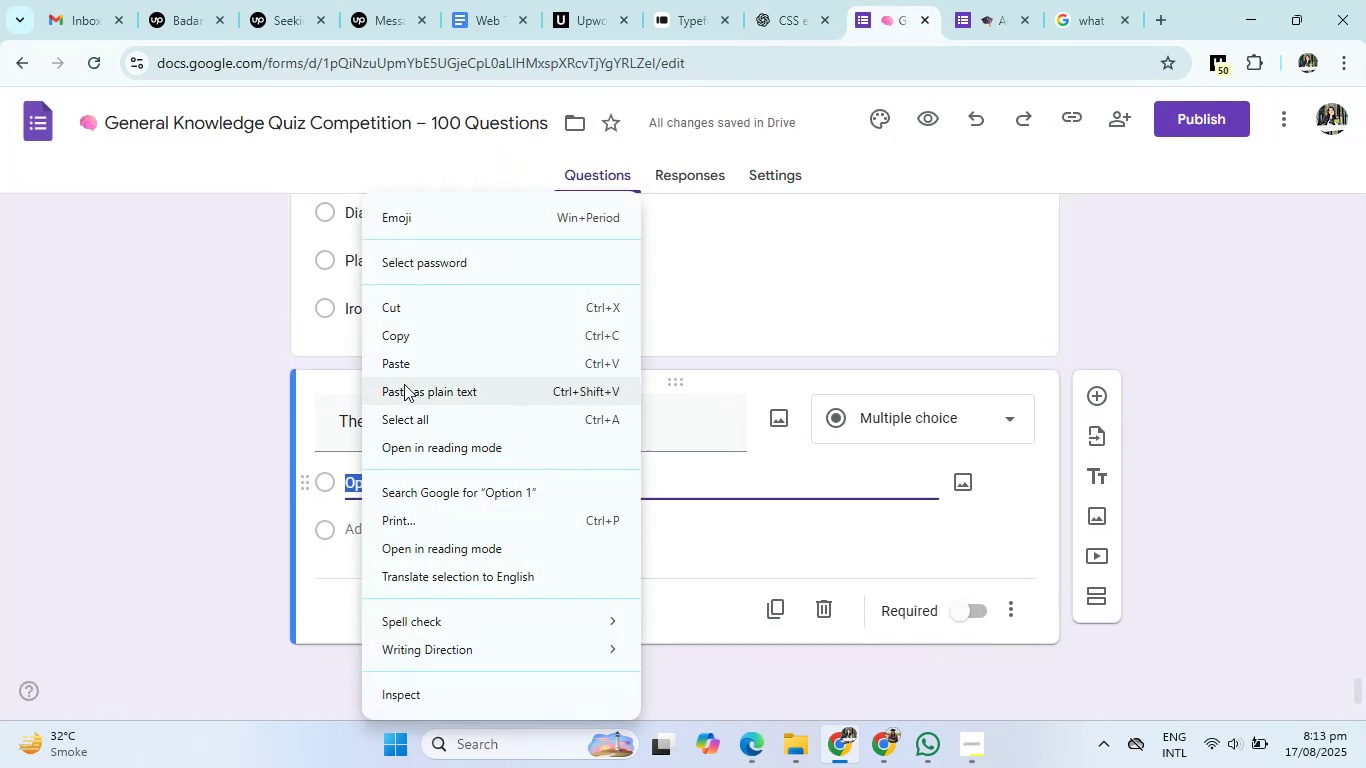 
left_click([408, 366])
 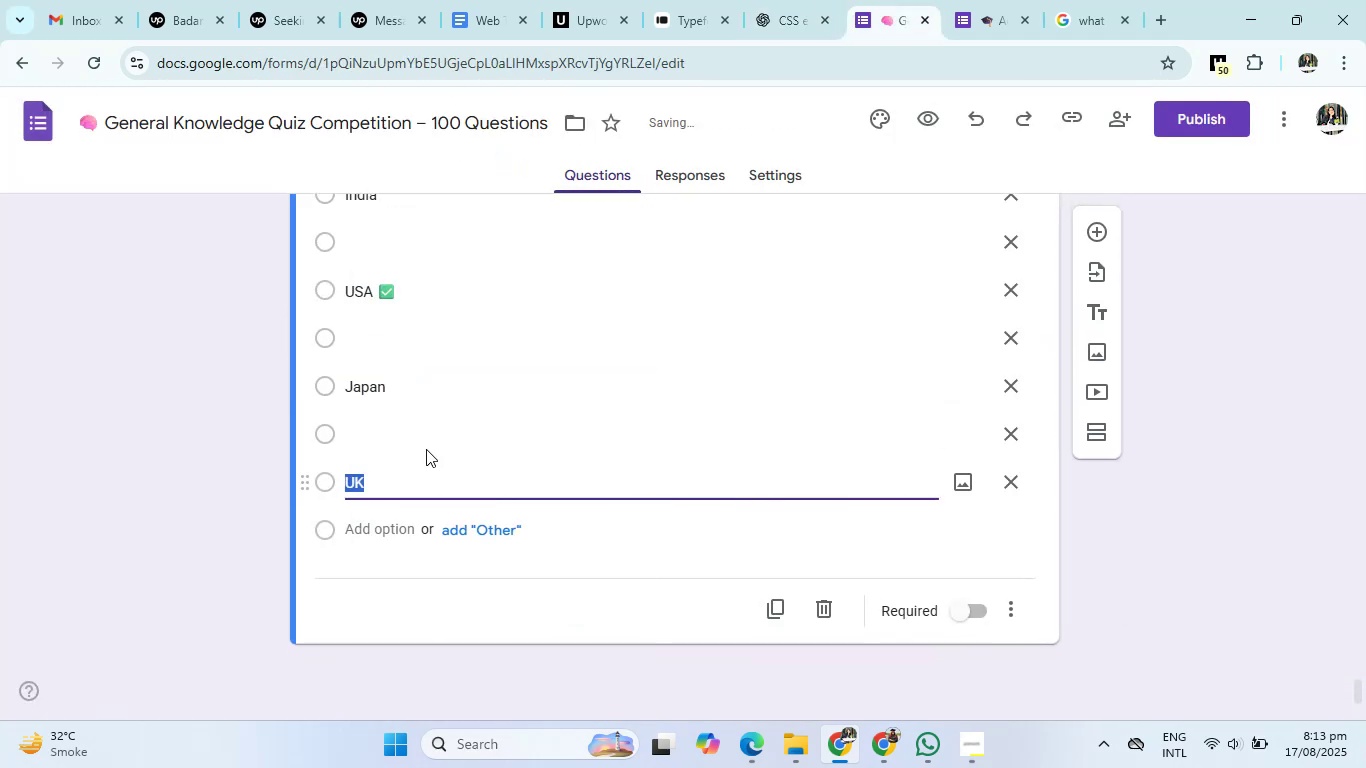 
scroll: coordinate [473, 387], scroll_direction: up, amount: 1.0
 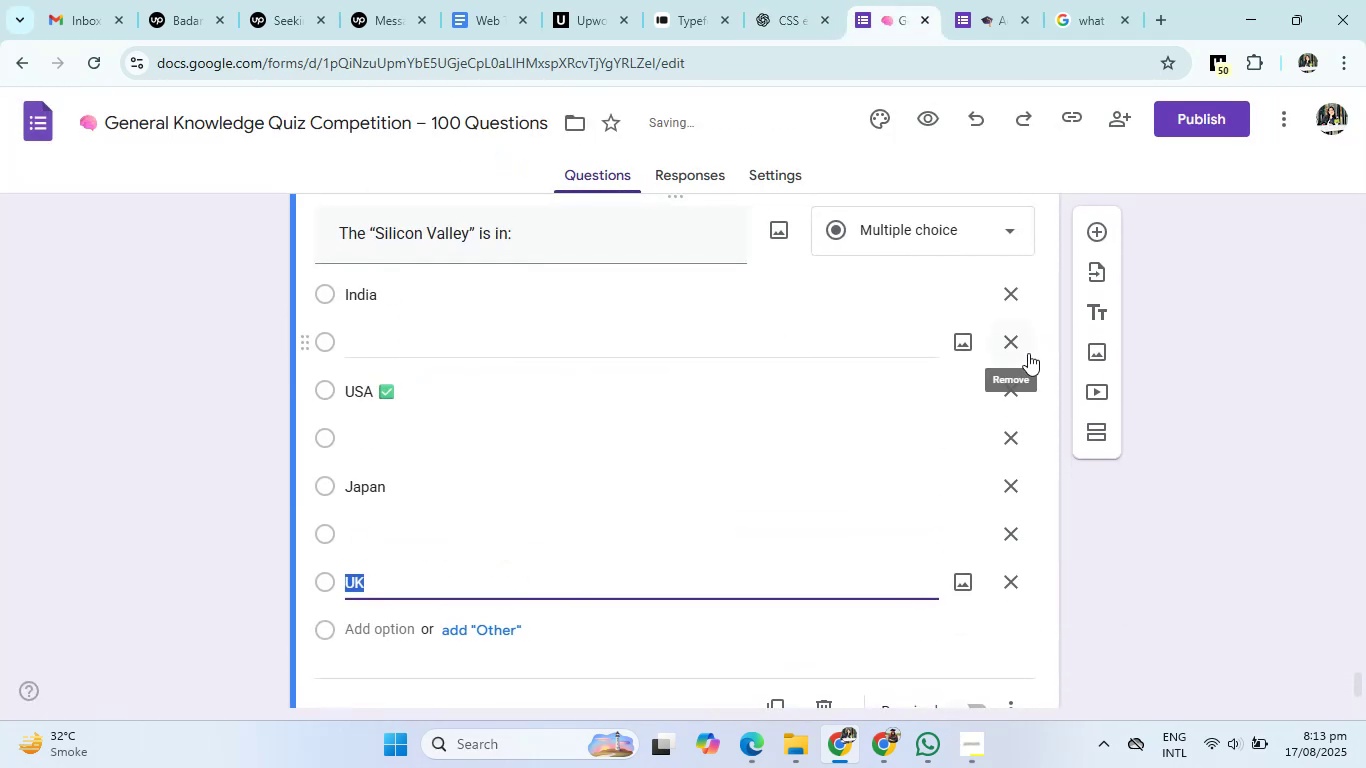 
left_click([1027, 351])
 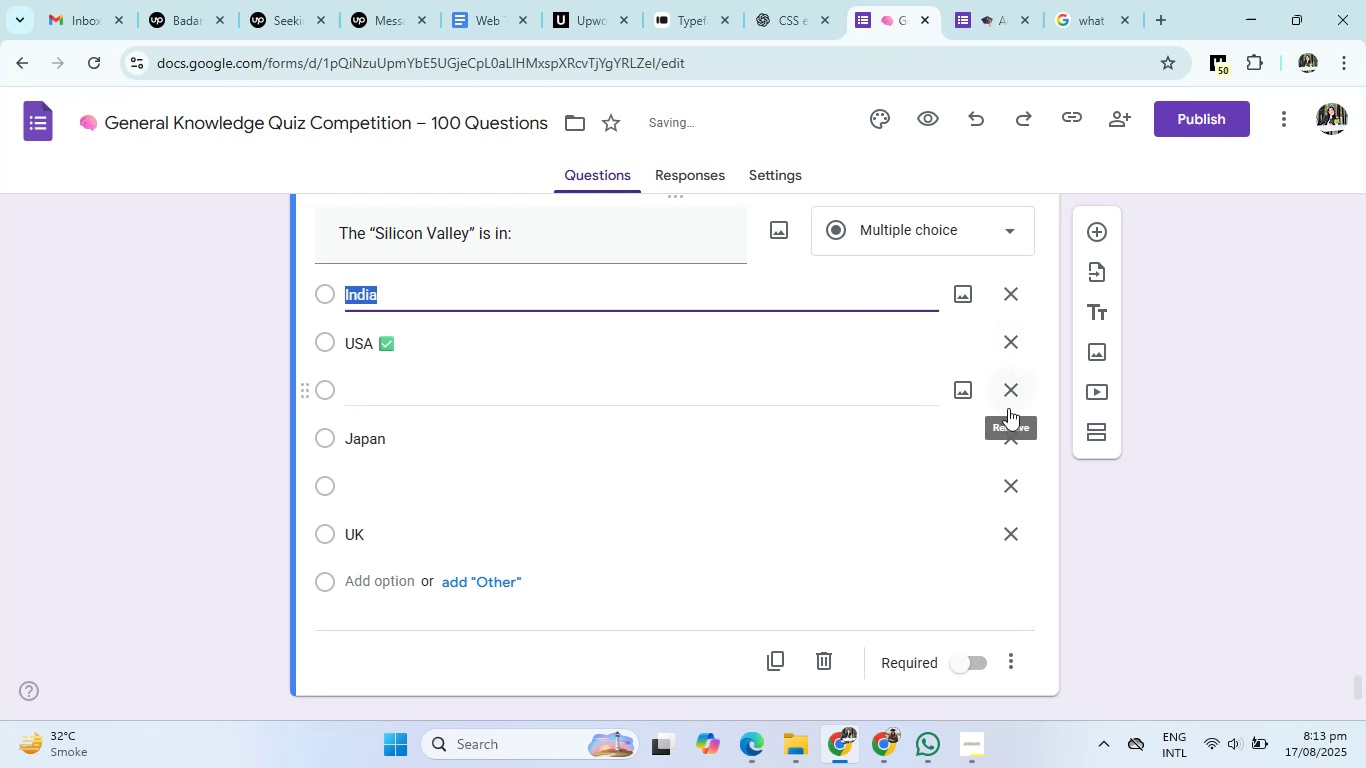 
left_click([1008, 408])
 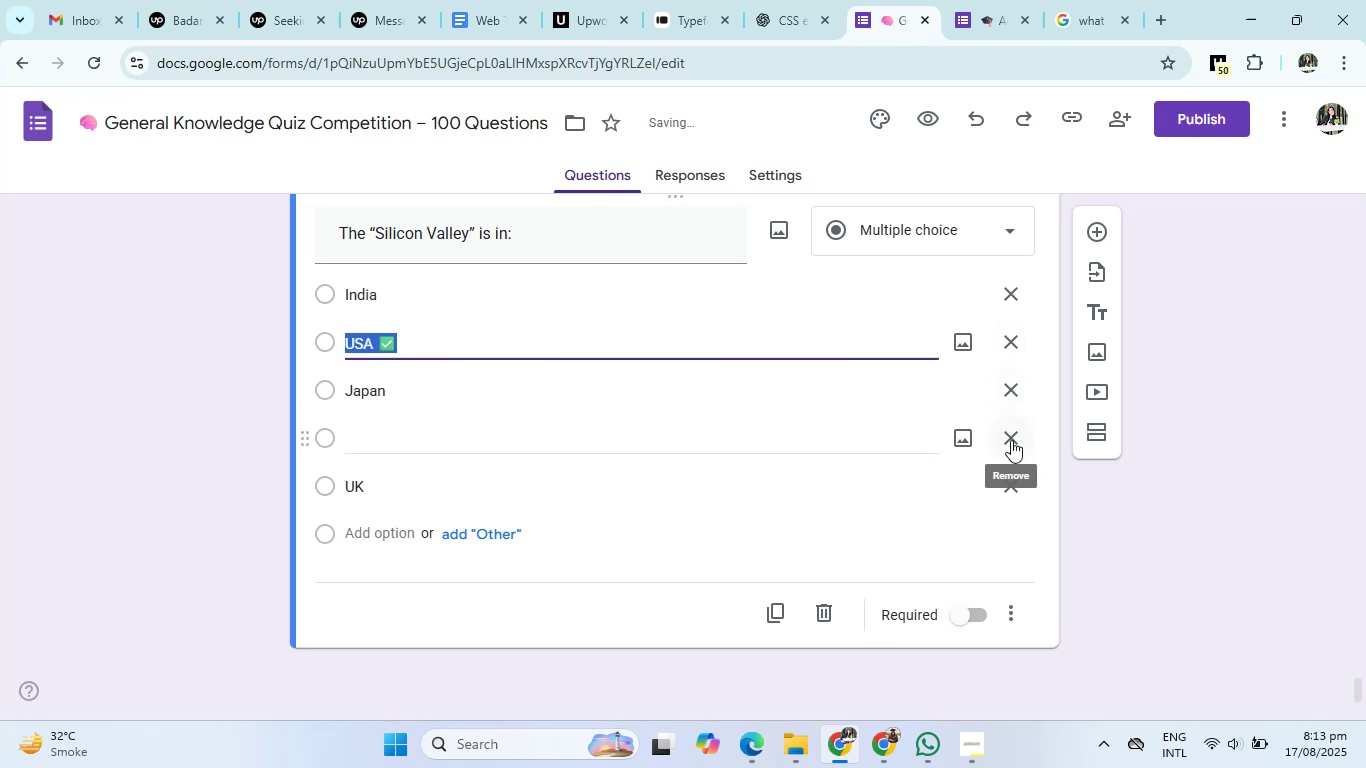 
left_click([1011, 440])
 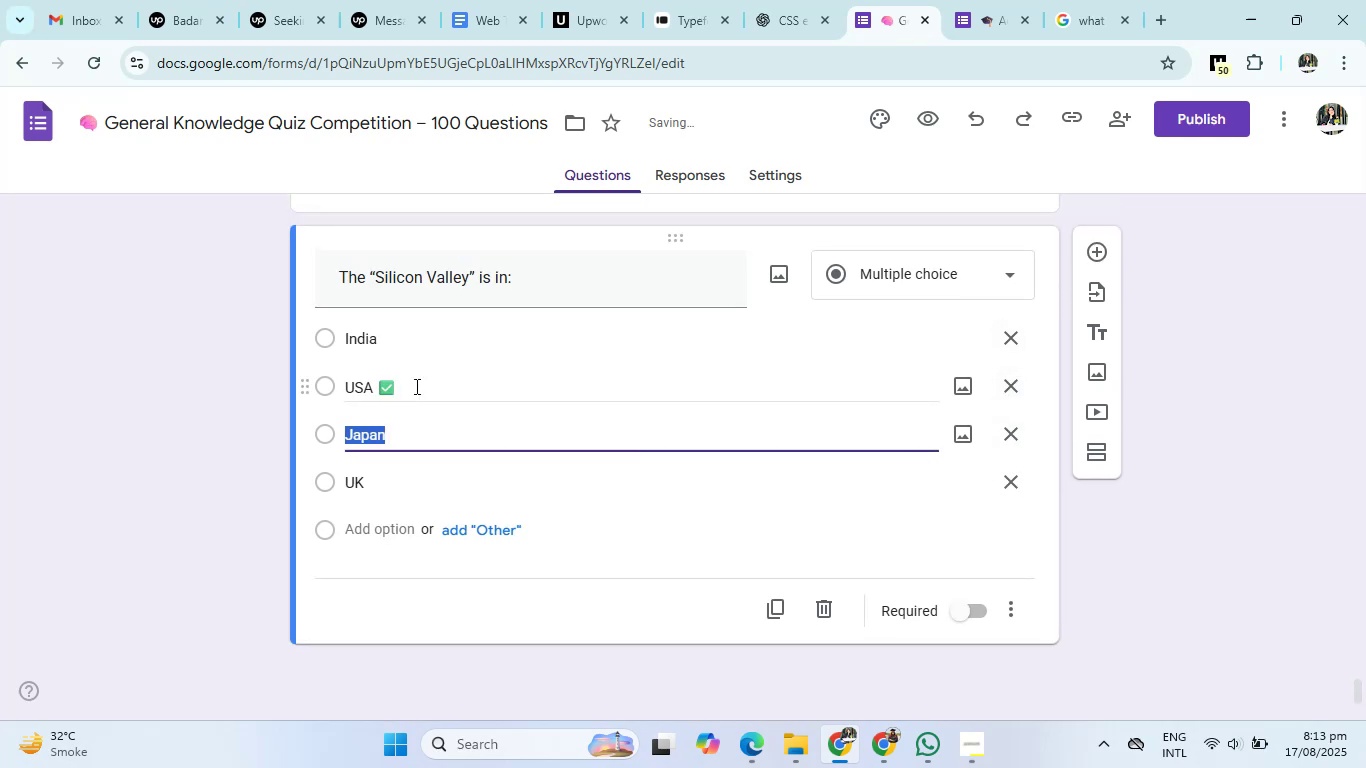 
double_click([454, 387])
 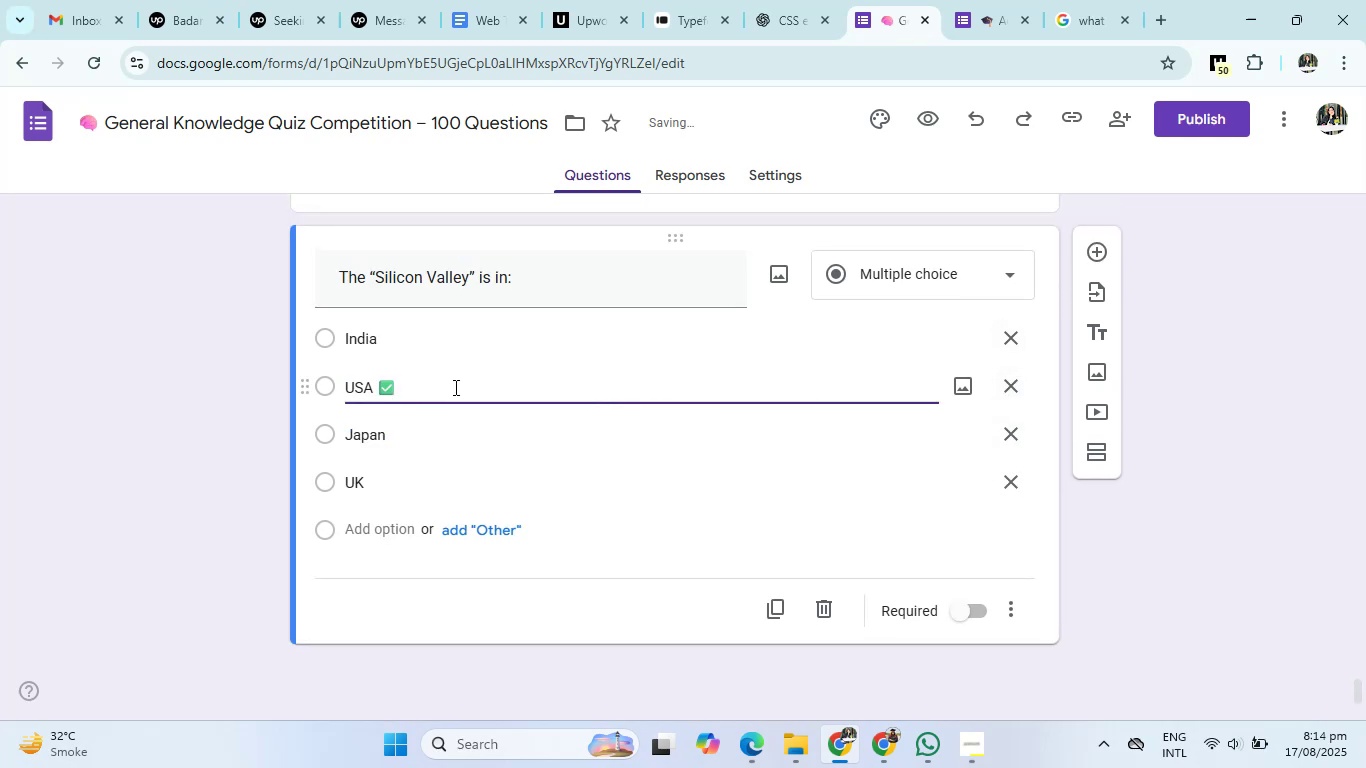 
key(Backspace)
 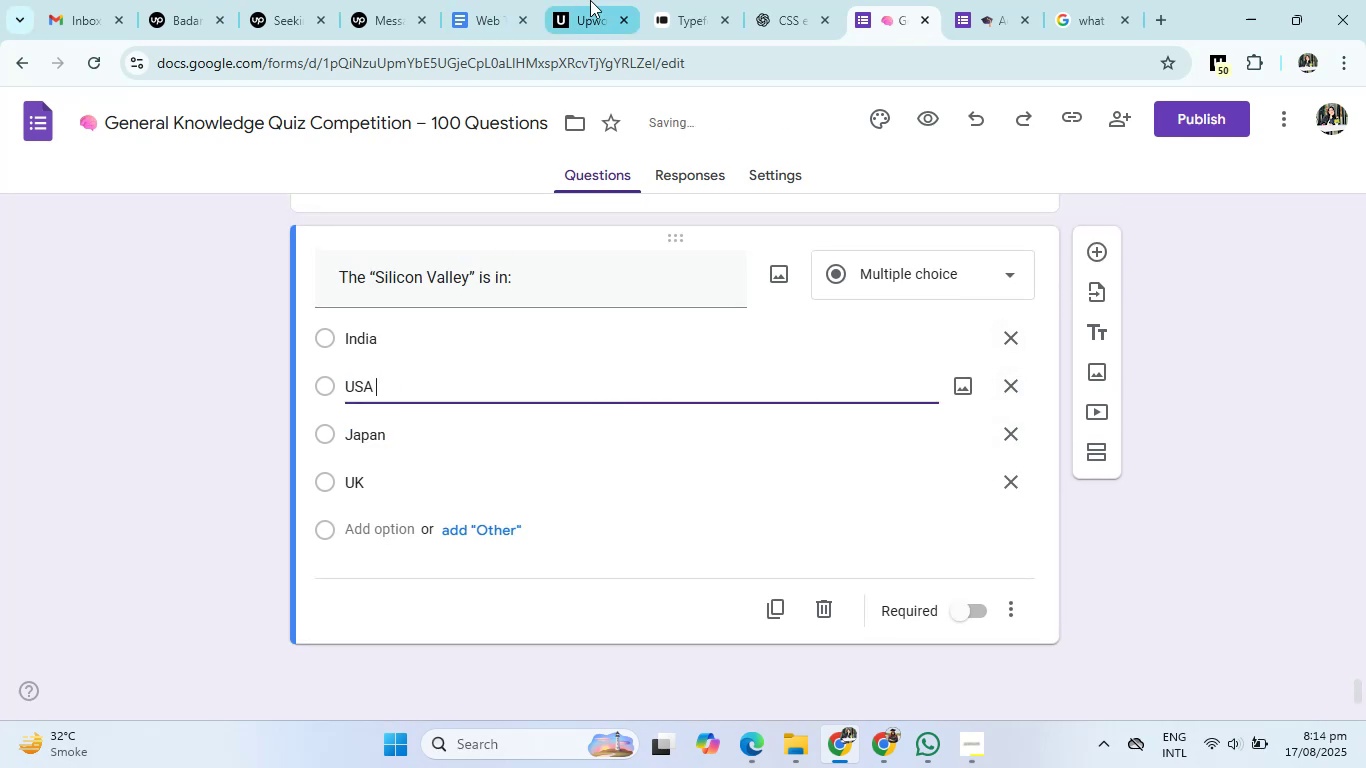 
left_click([756, 0])
 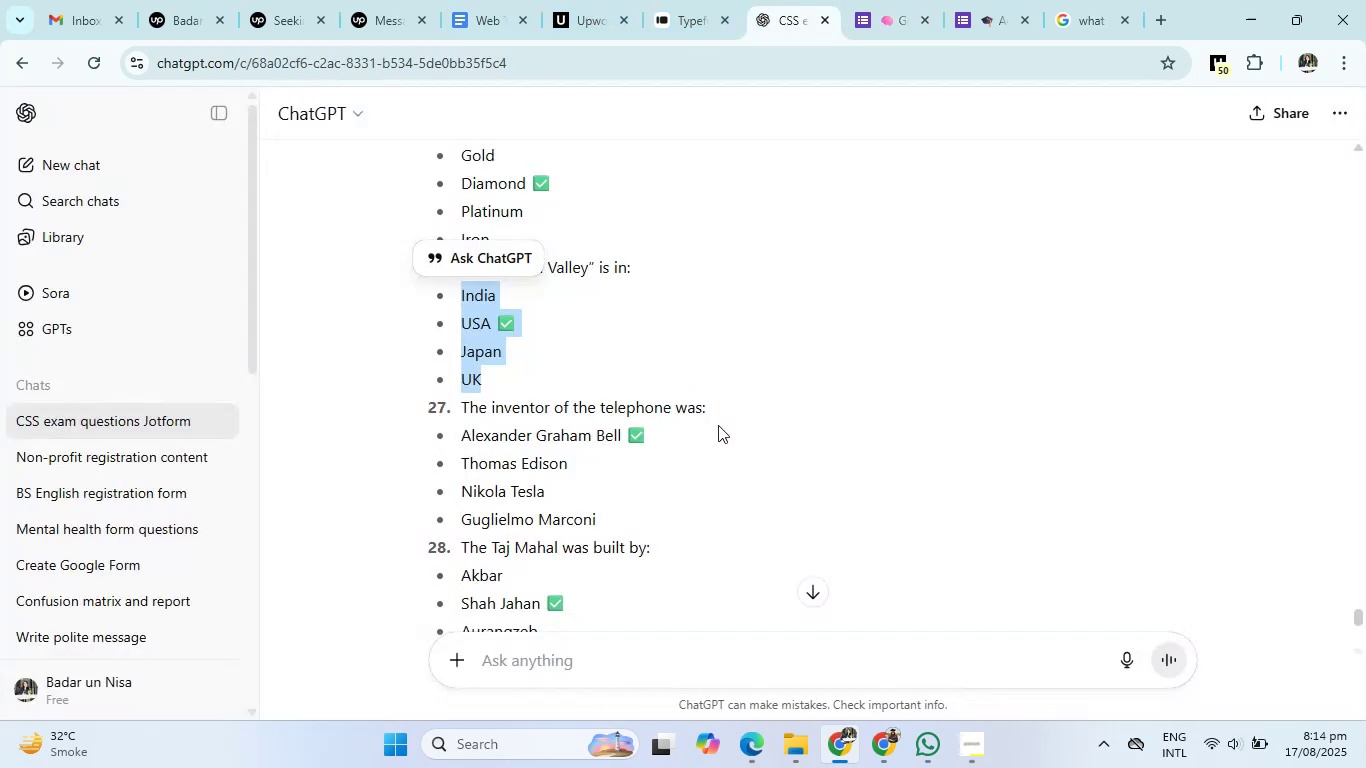 
scroll: coordinate [706, 428], scroll_direction: down, amount: 1.0
 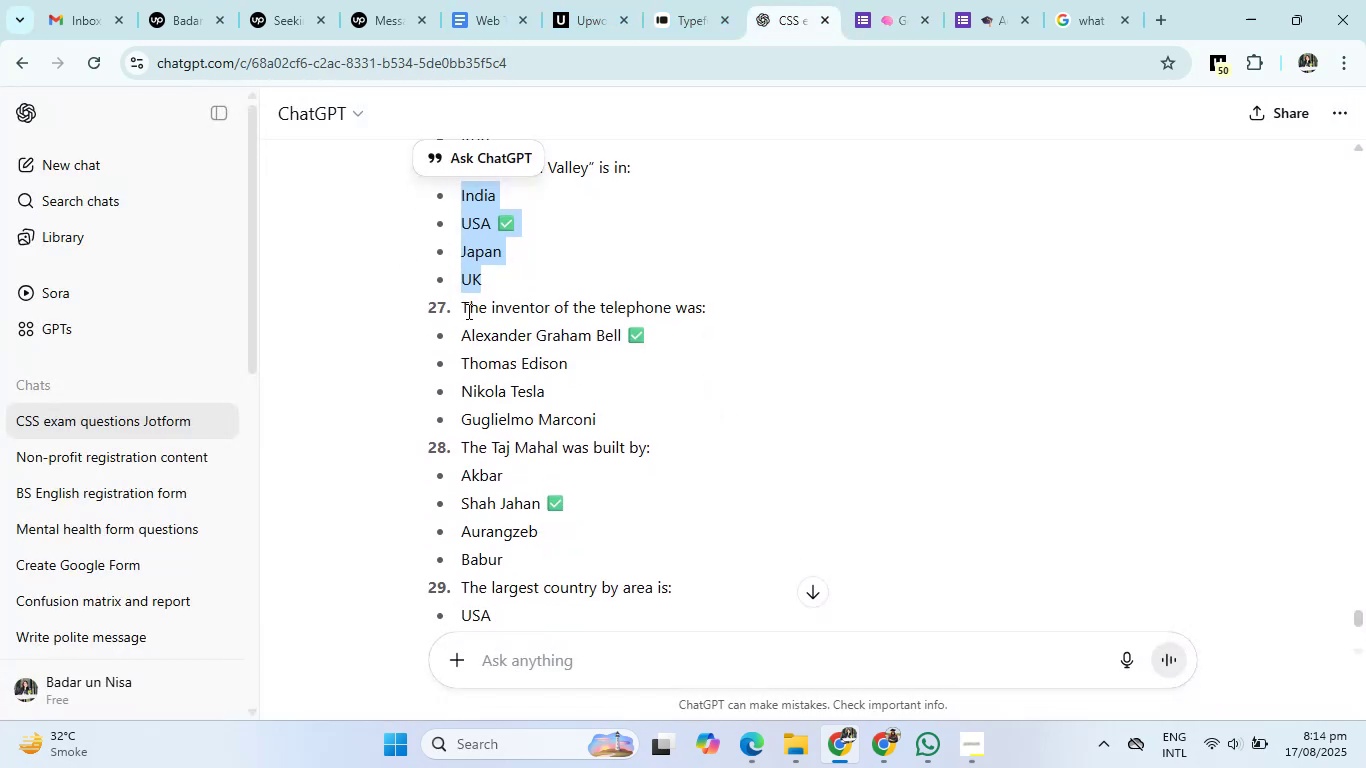 
left_click_drag(start_coordinate=[460, 309], to_coordinate=[703, 310])
 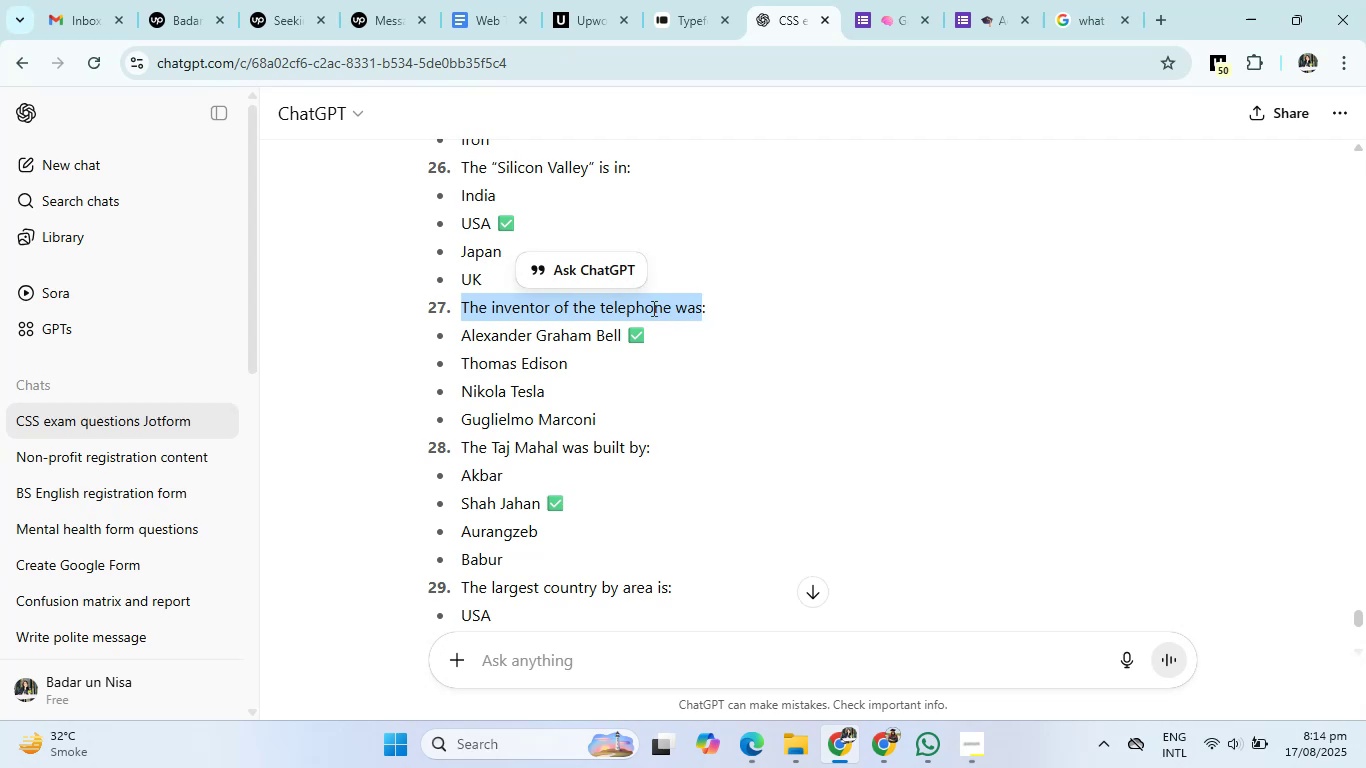 
right_click([652, 308])
 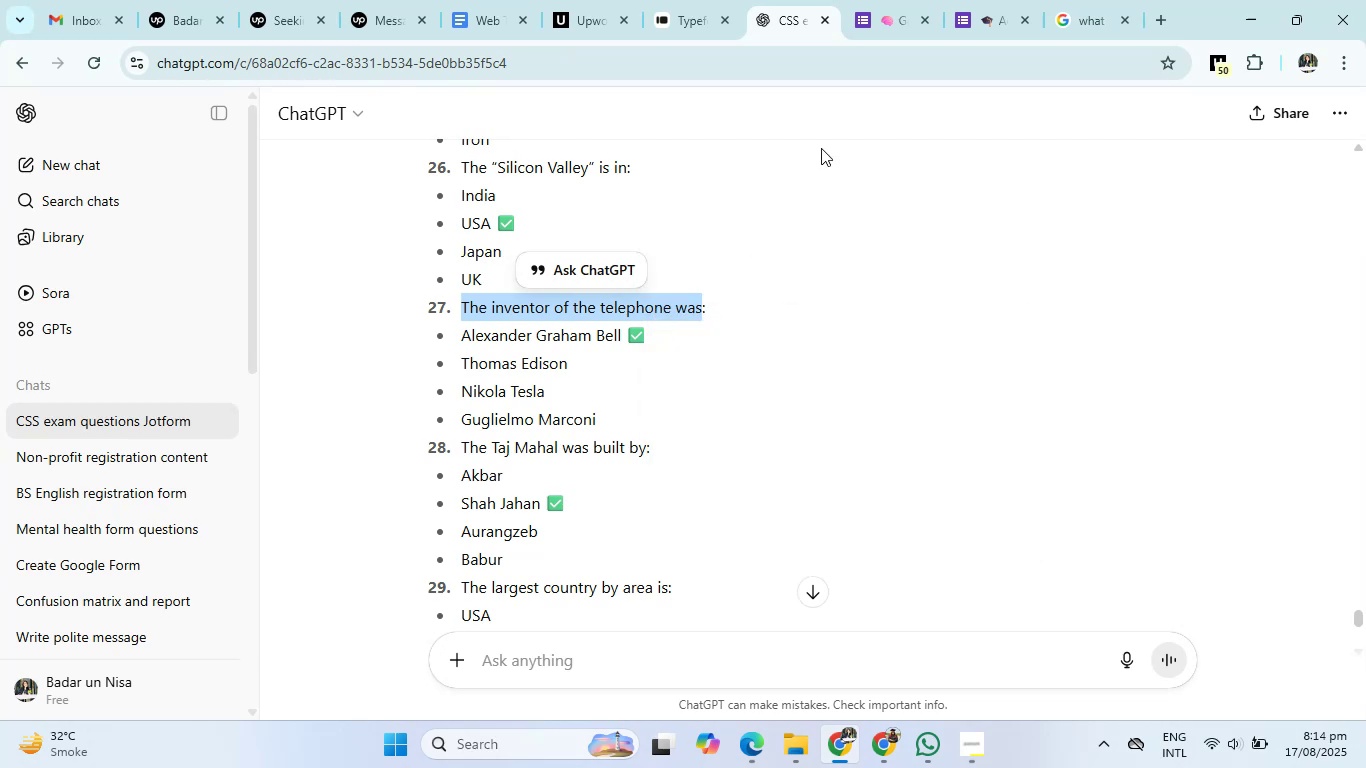 
left_click([886, 28])
 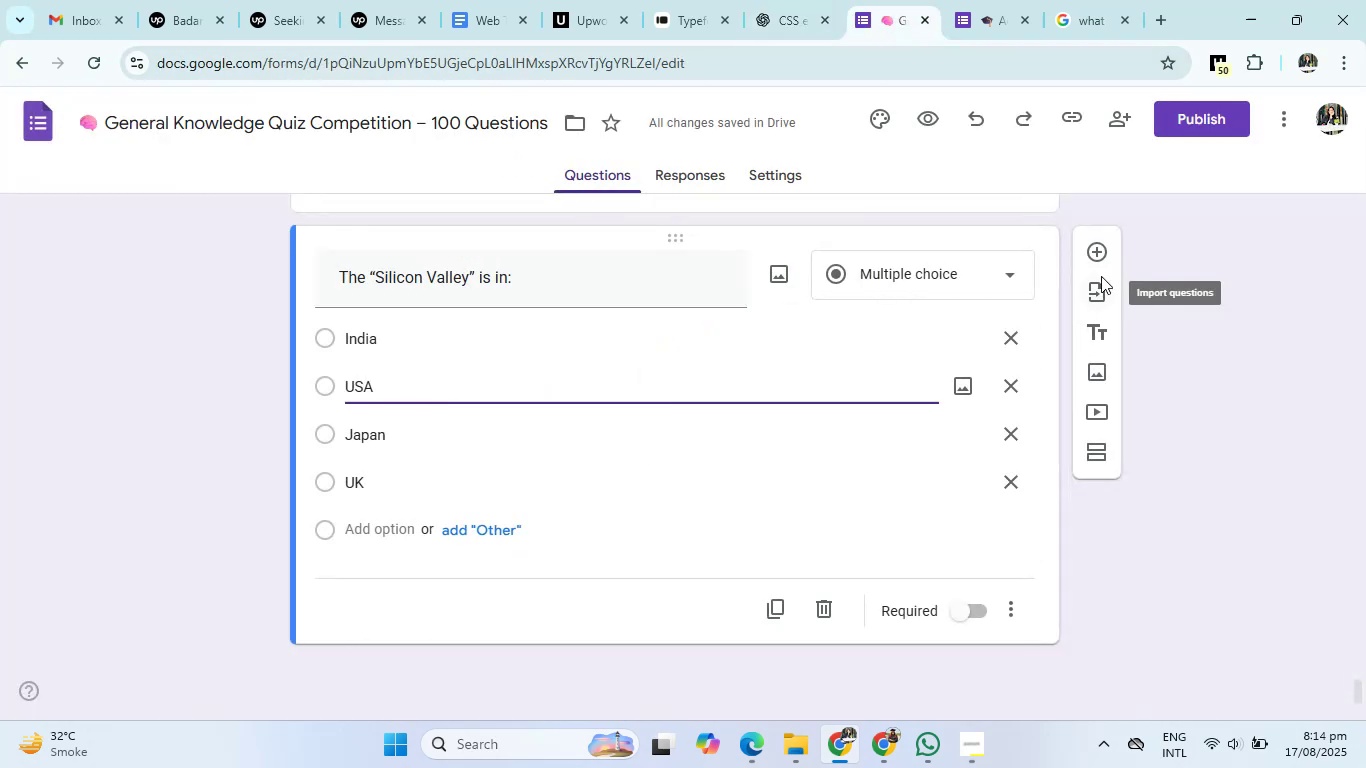 
left_click([1086, 252])
 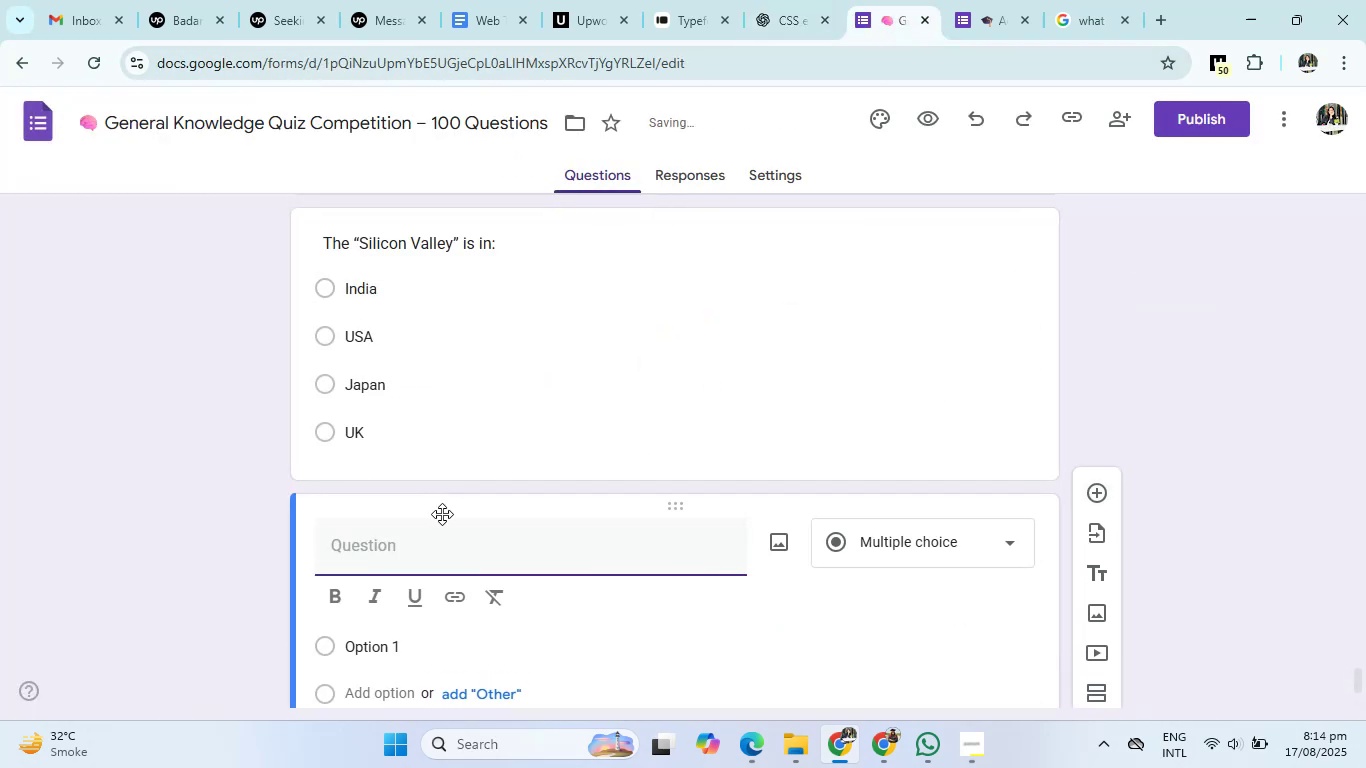 
left_click([416, 553])
 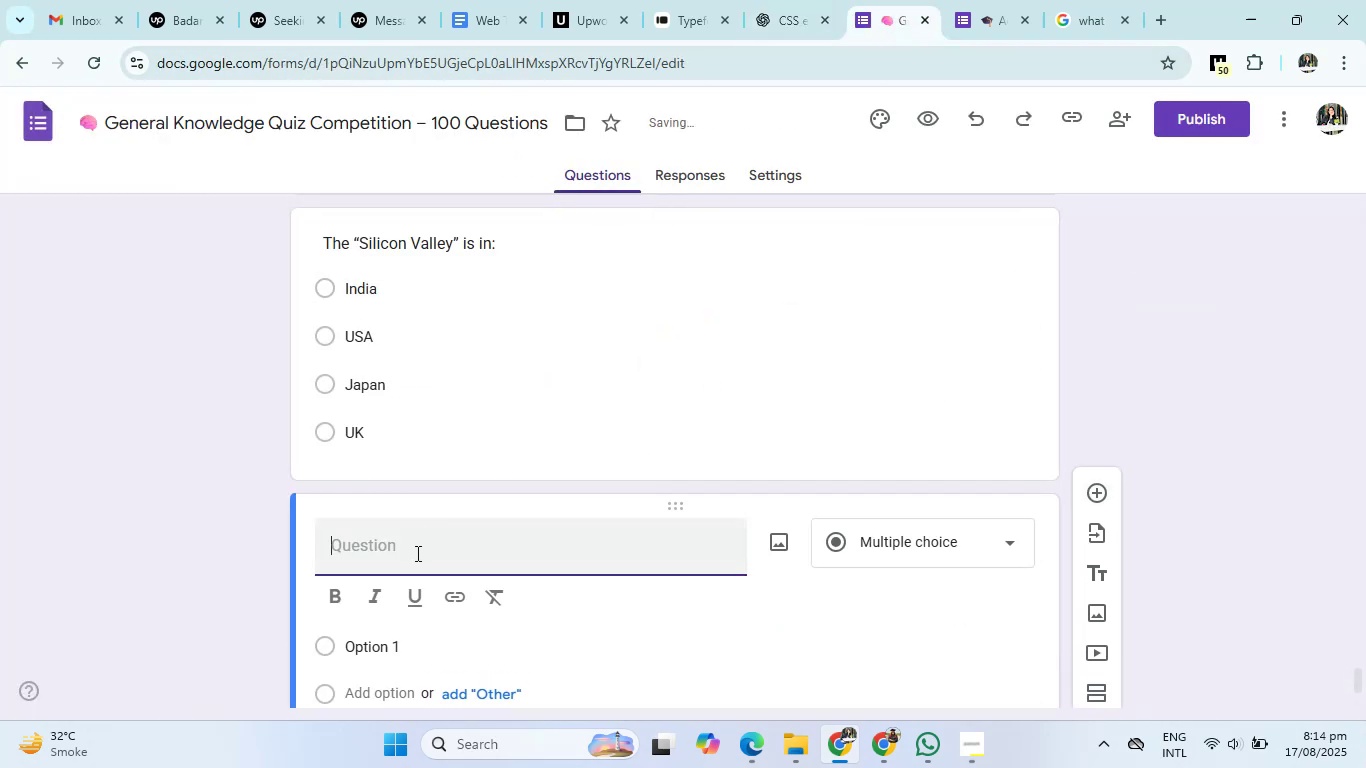 
right_click([416, 553])
 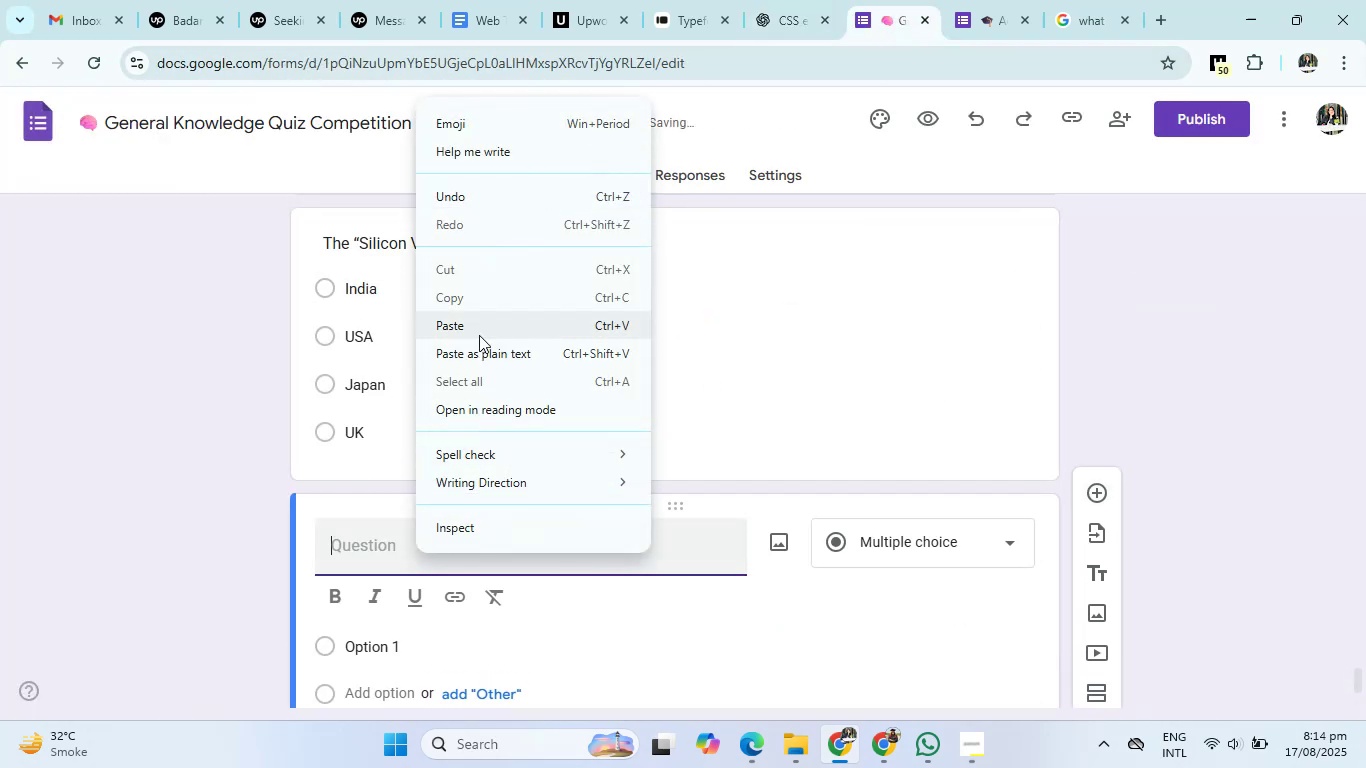 
left_click([482, 323])
 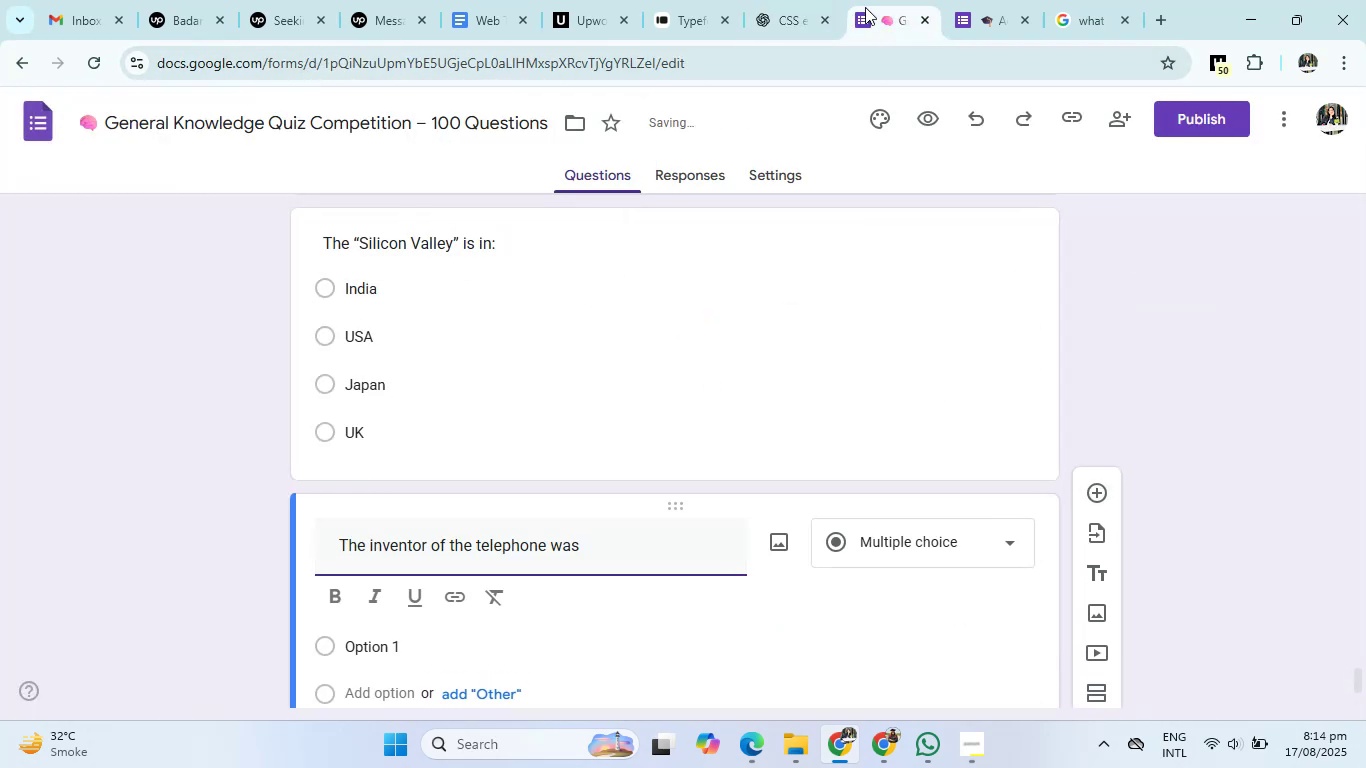 
left_click([786, 0])
 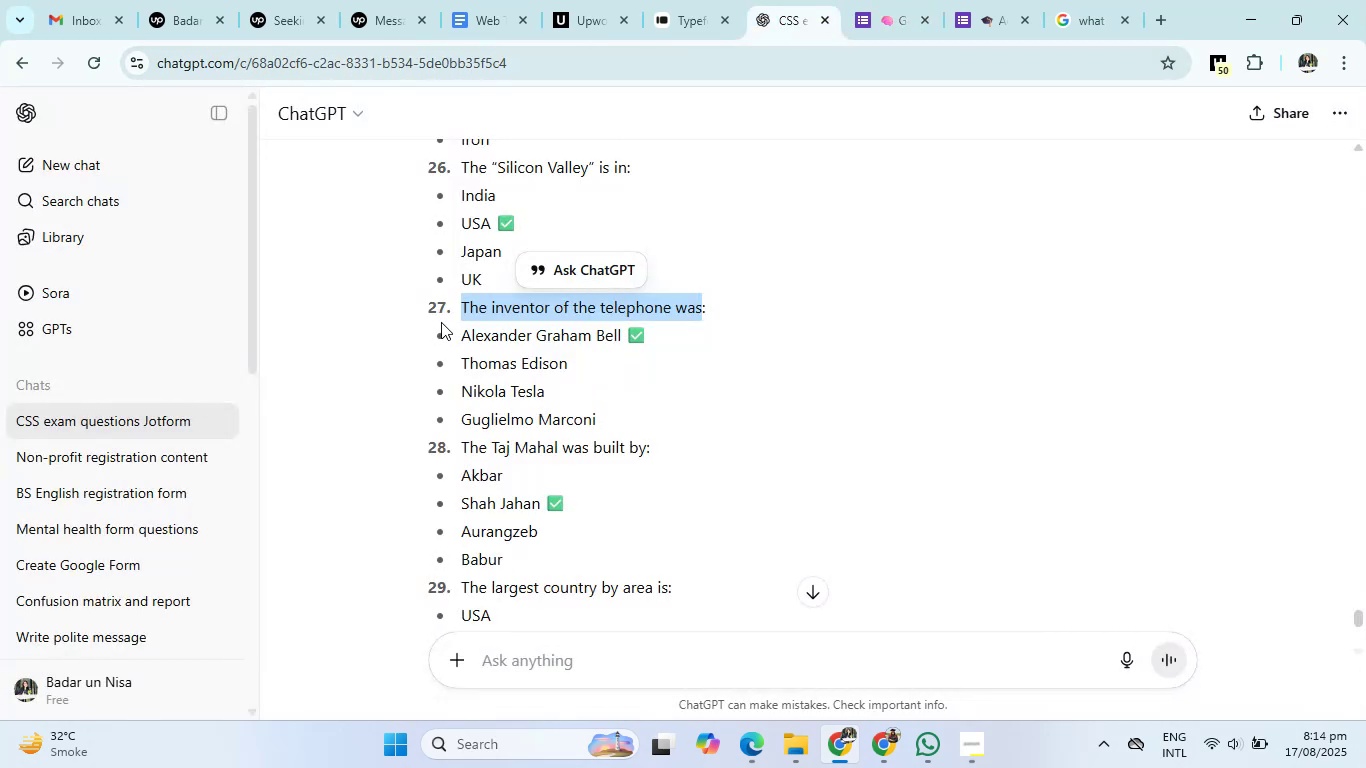 
left_click_drag(start_coordinate=[462, 331], to_coordinate=[605, 409])
 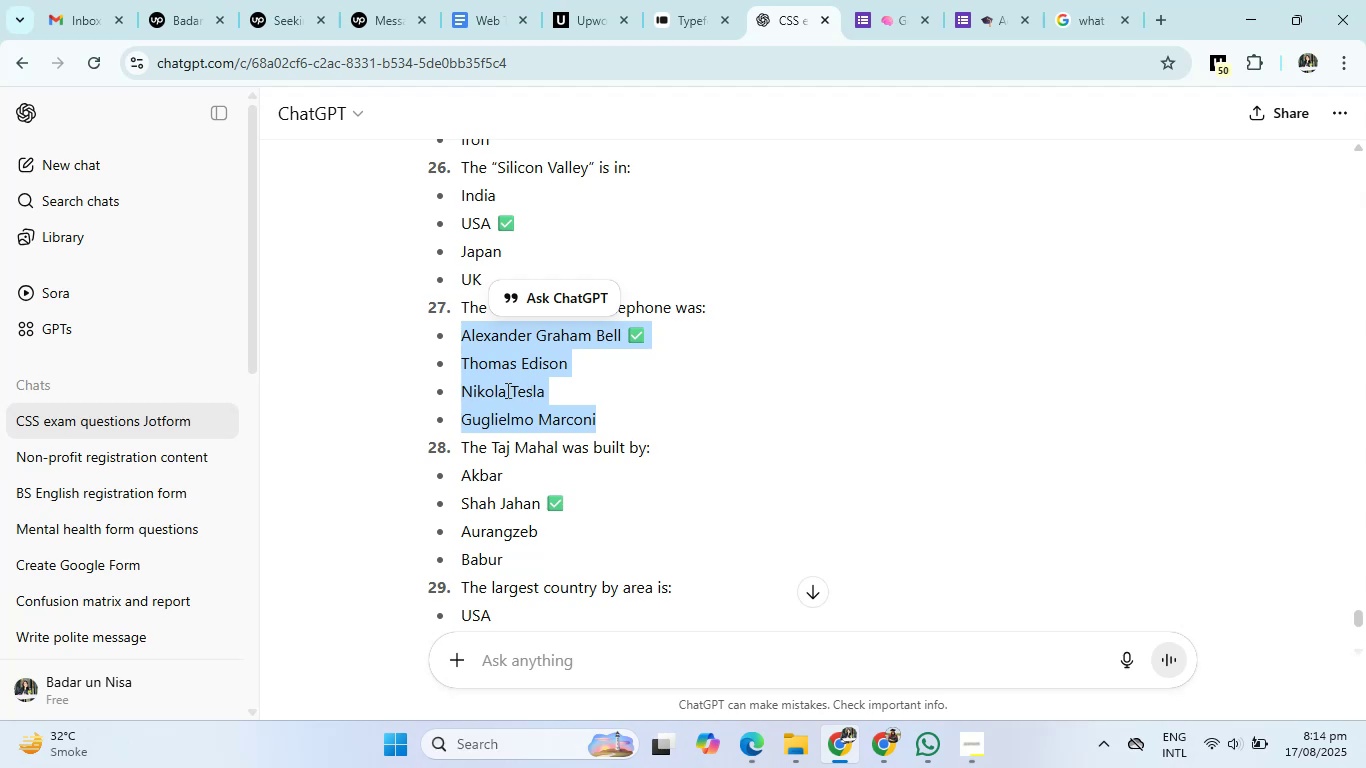 
right_click([506, 390])
 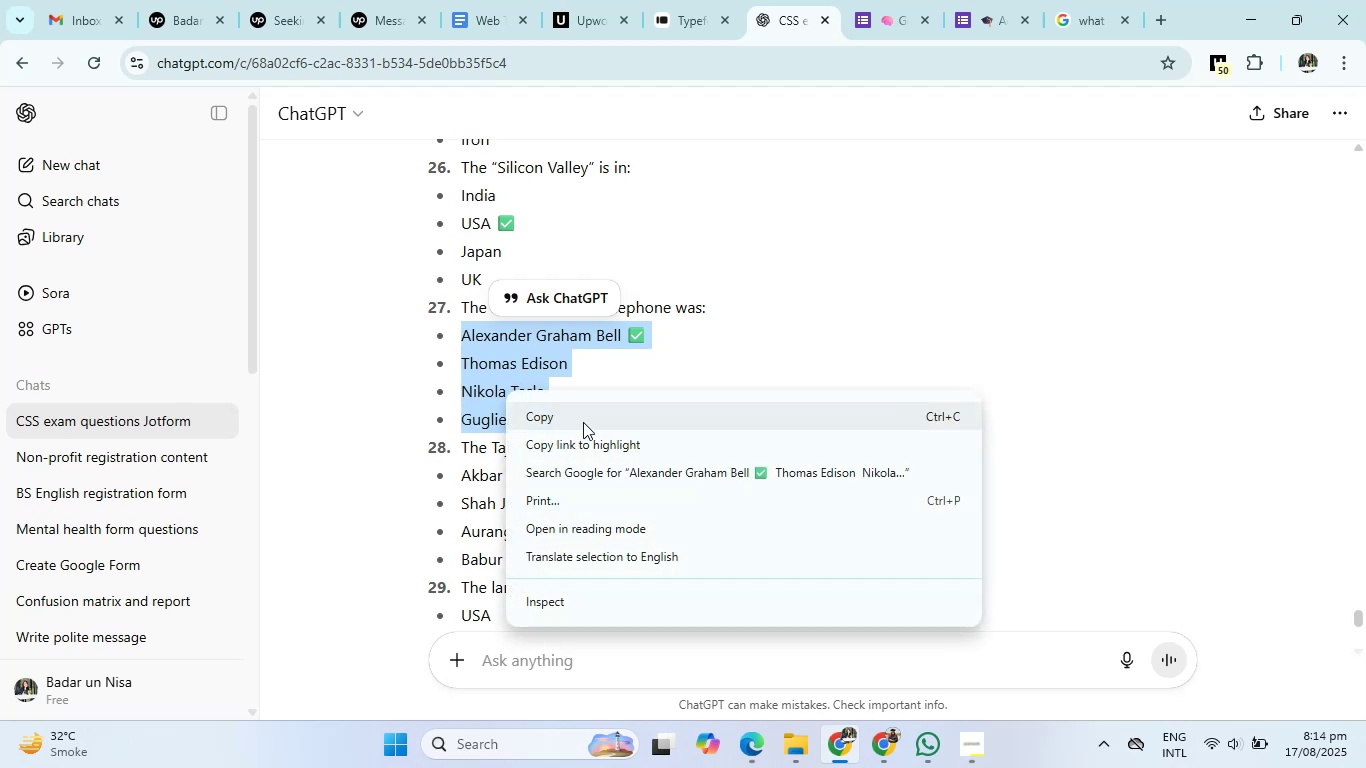 
left_click([583, 422])
 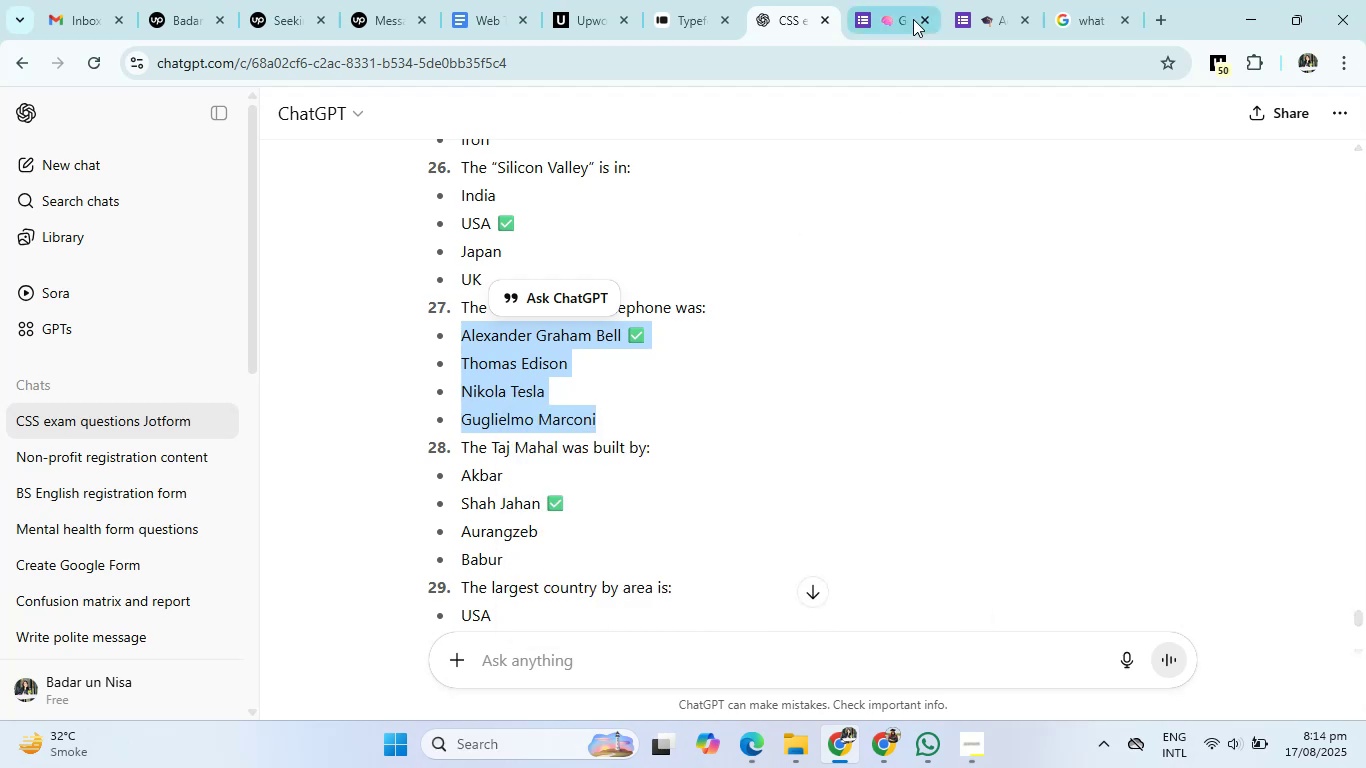 
left_click([910, 4])
 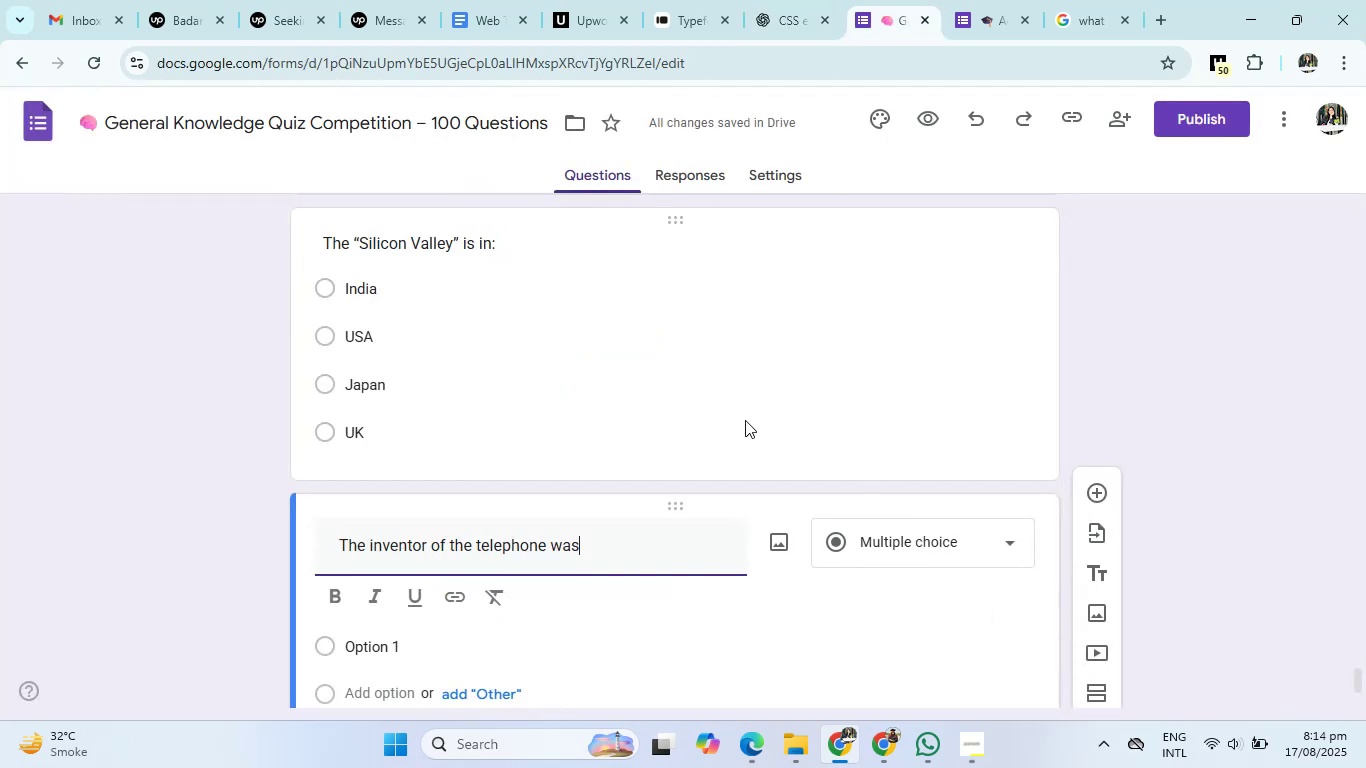 
scroll: coordinate [603, 538], scroll_direction: down, amount: 3.0
 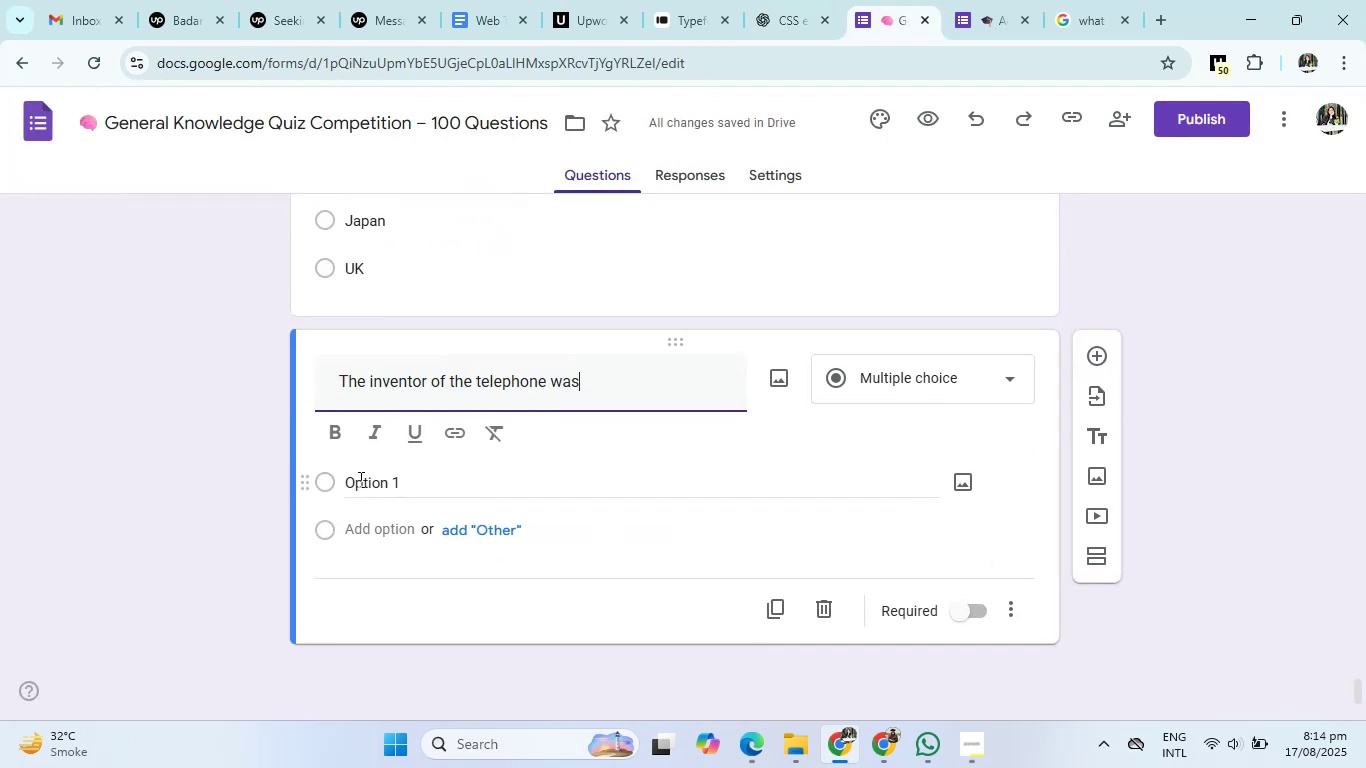 
left_click([356, 479])
 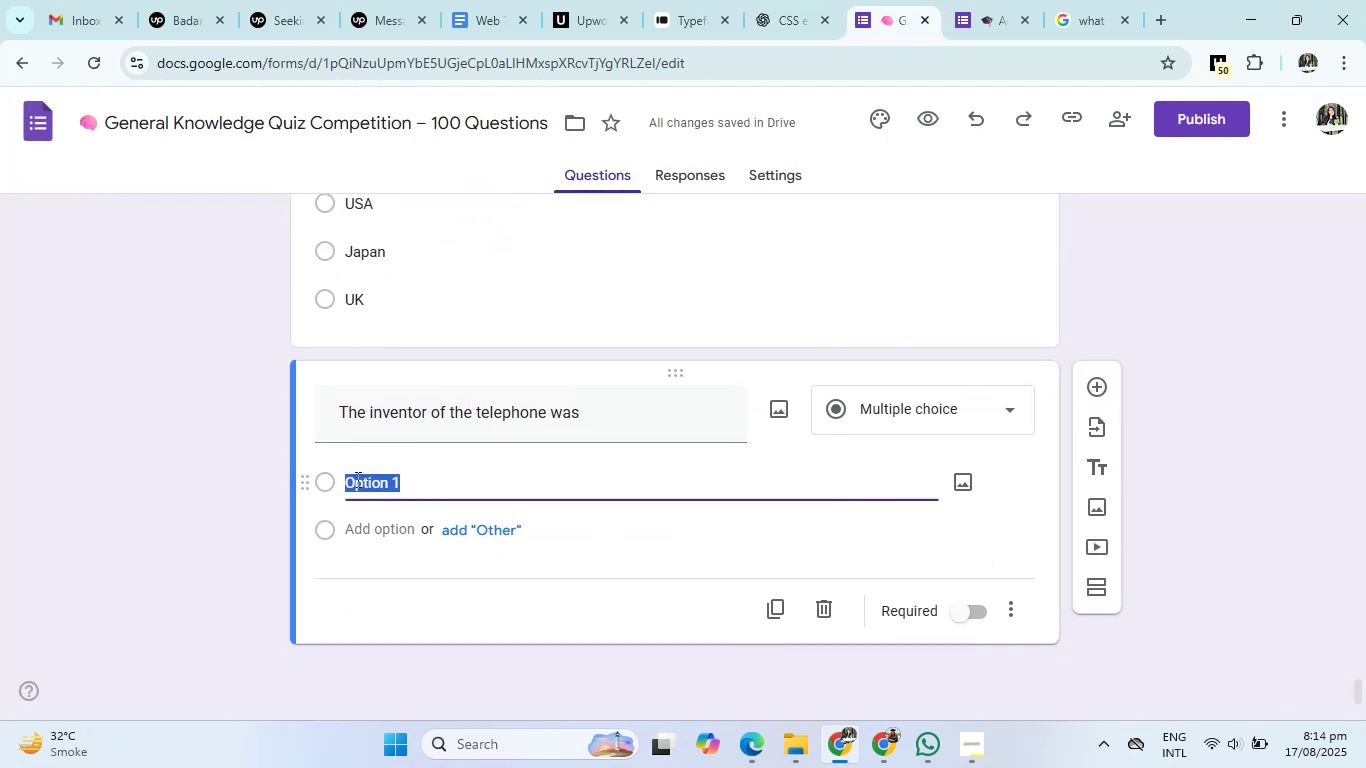 
right_click([356, 479])
 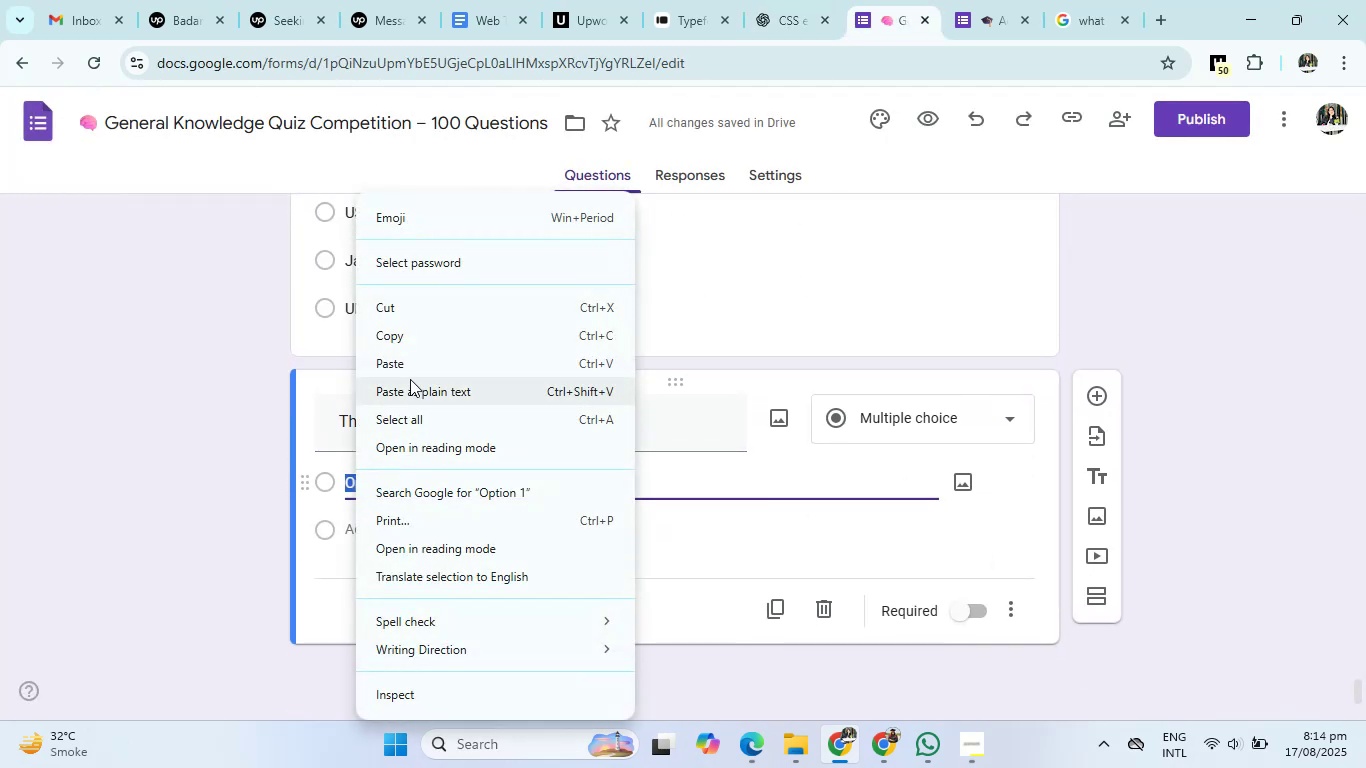 
left_click([412, 373])
 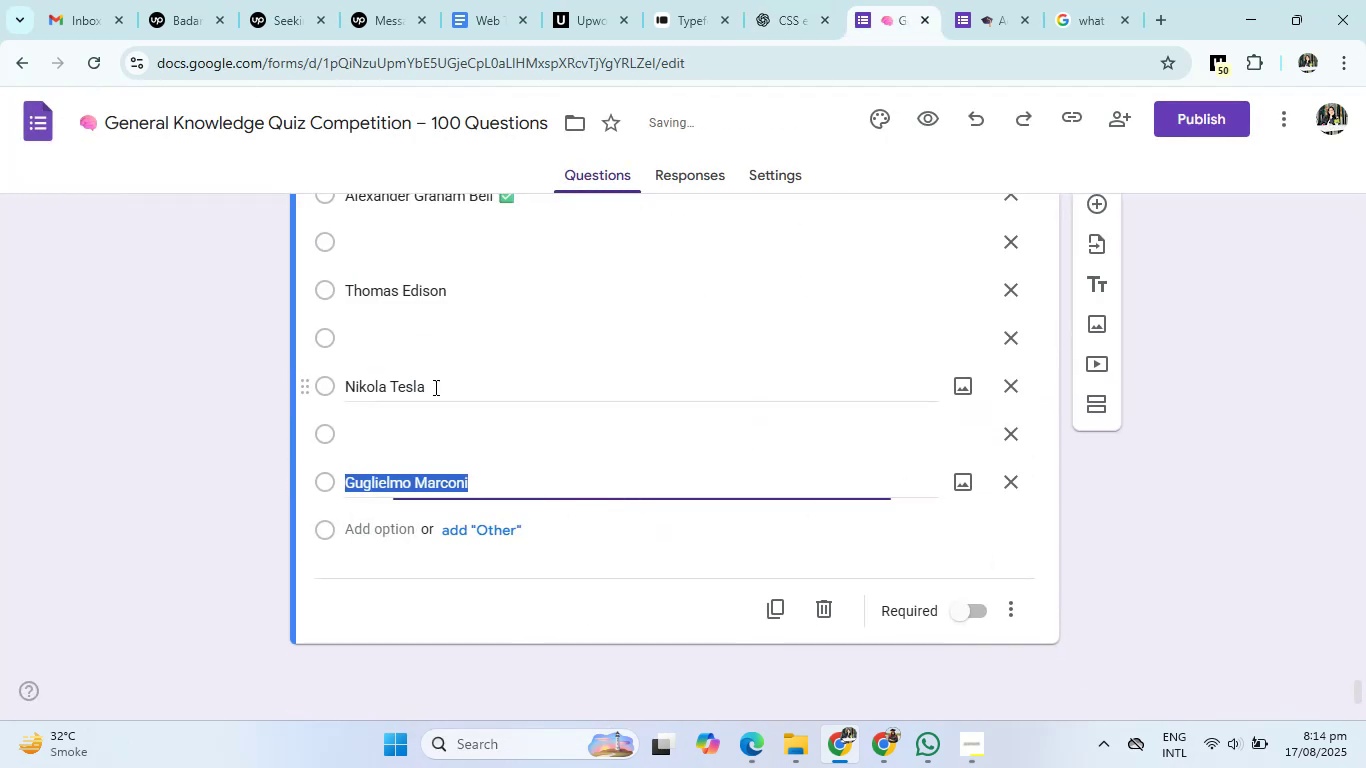 
scroll: coordinate [532, 425], scroll_direction: up, amount: 1.0
 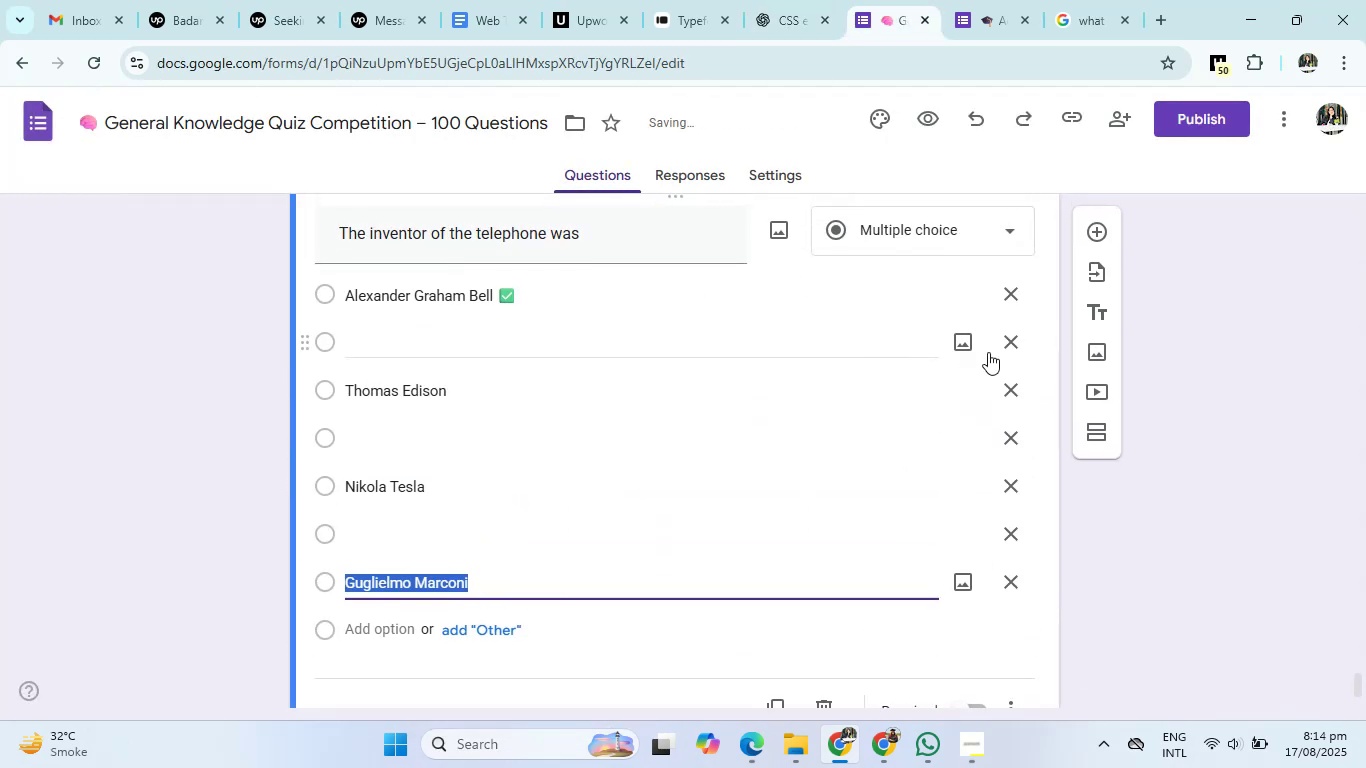 
left_click([1019, 349])
 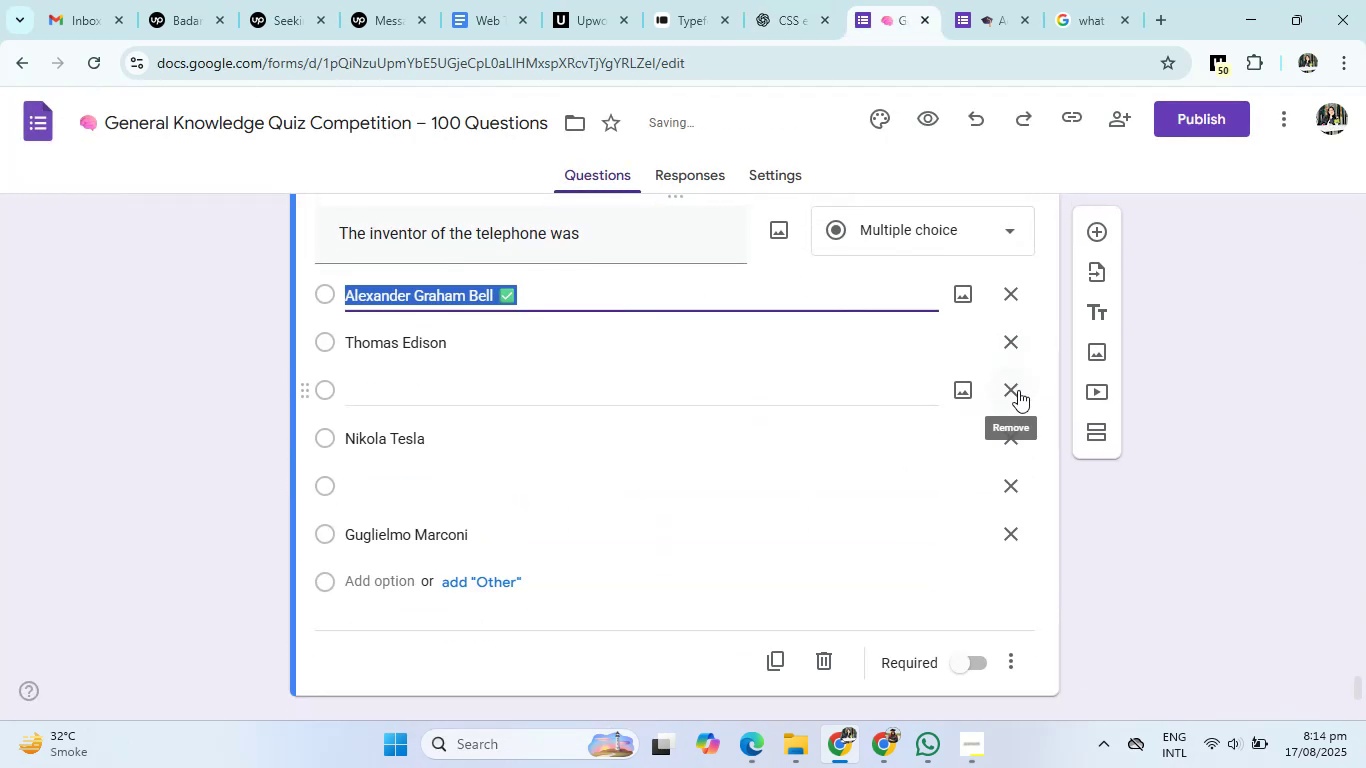 
left_click([1018, 390])
 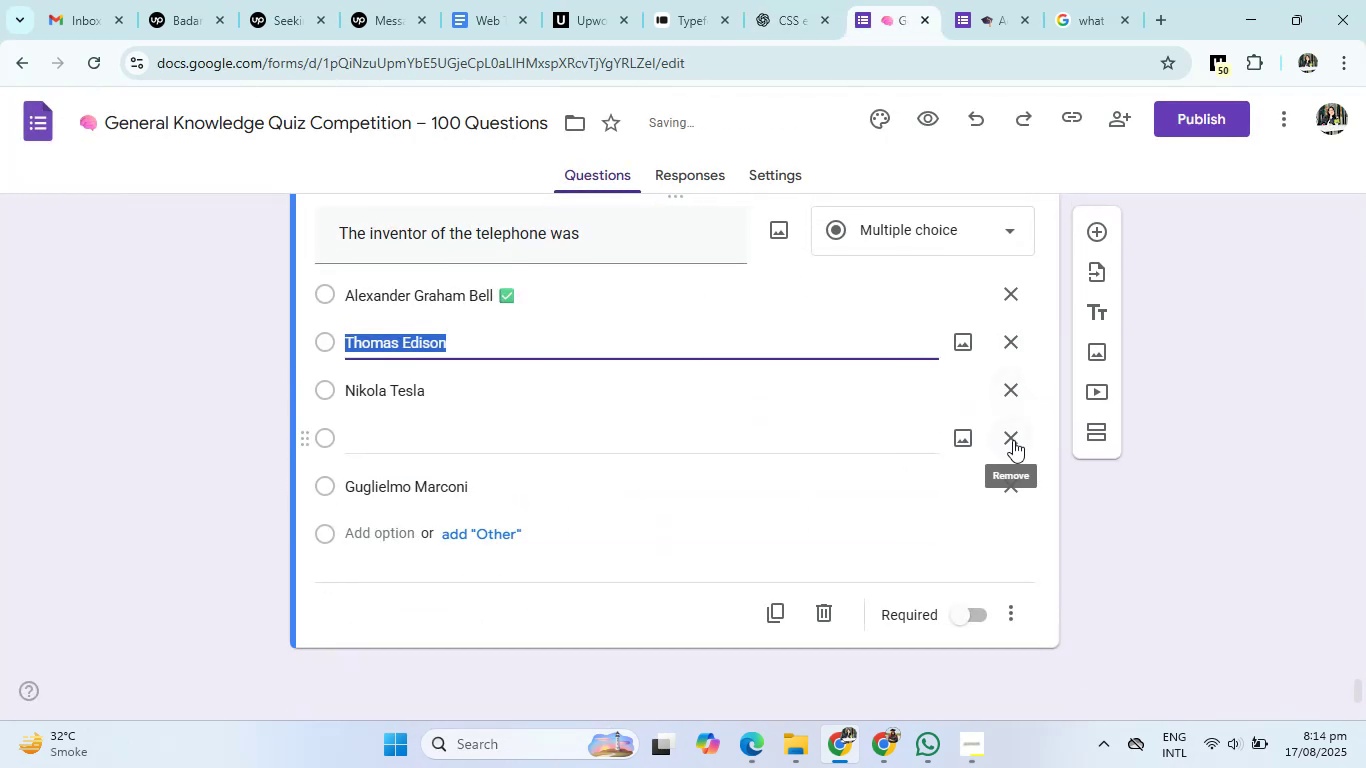 
left_click([1013, 440])
 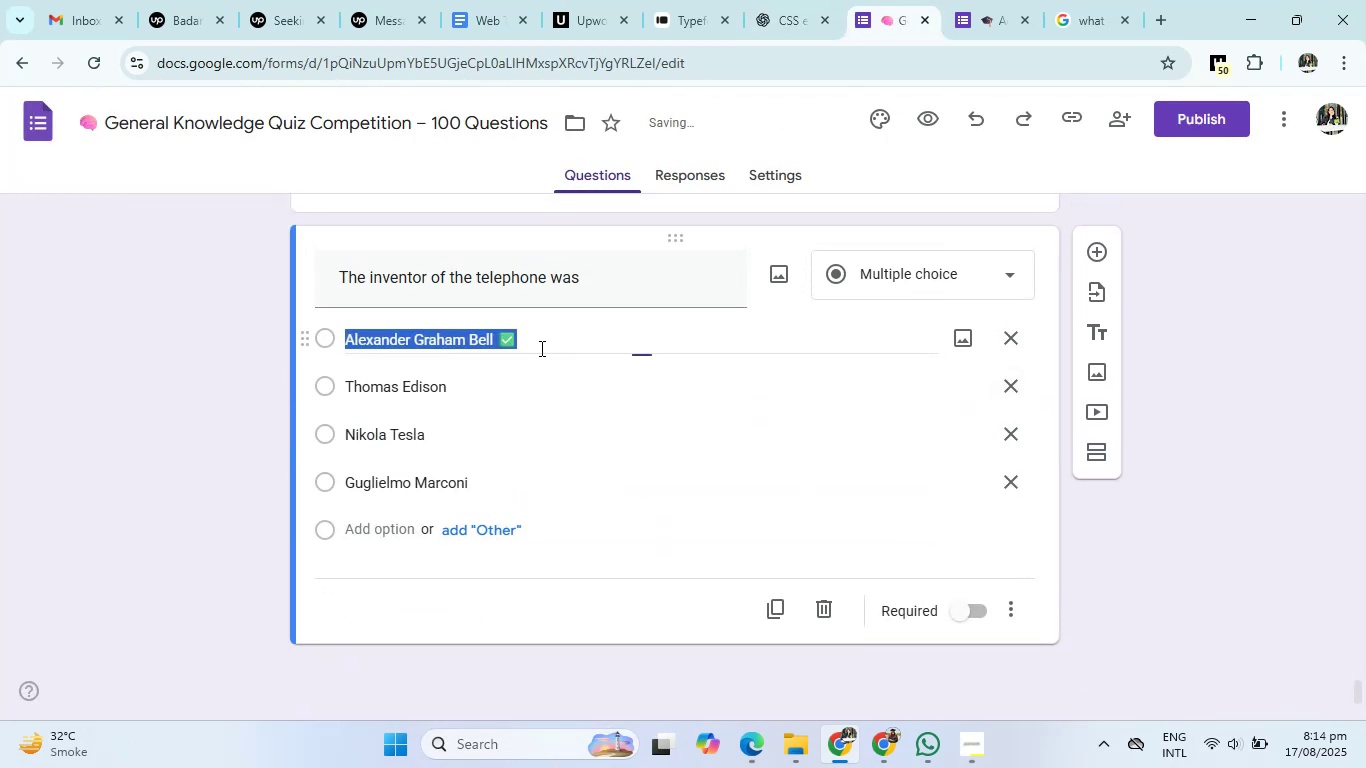 
double_click([555, 334])
 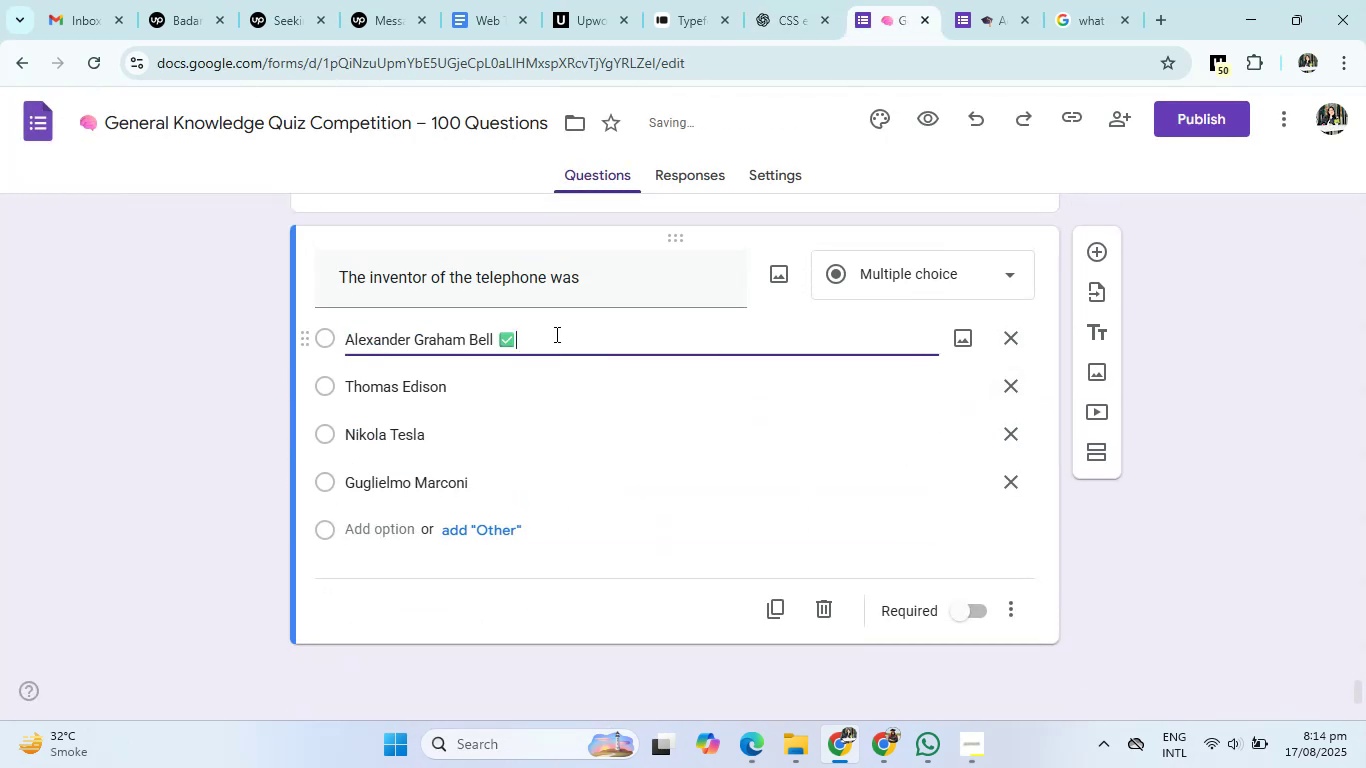 
key(Backspace)
 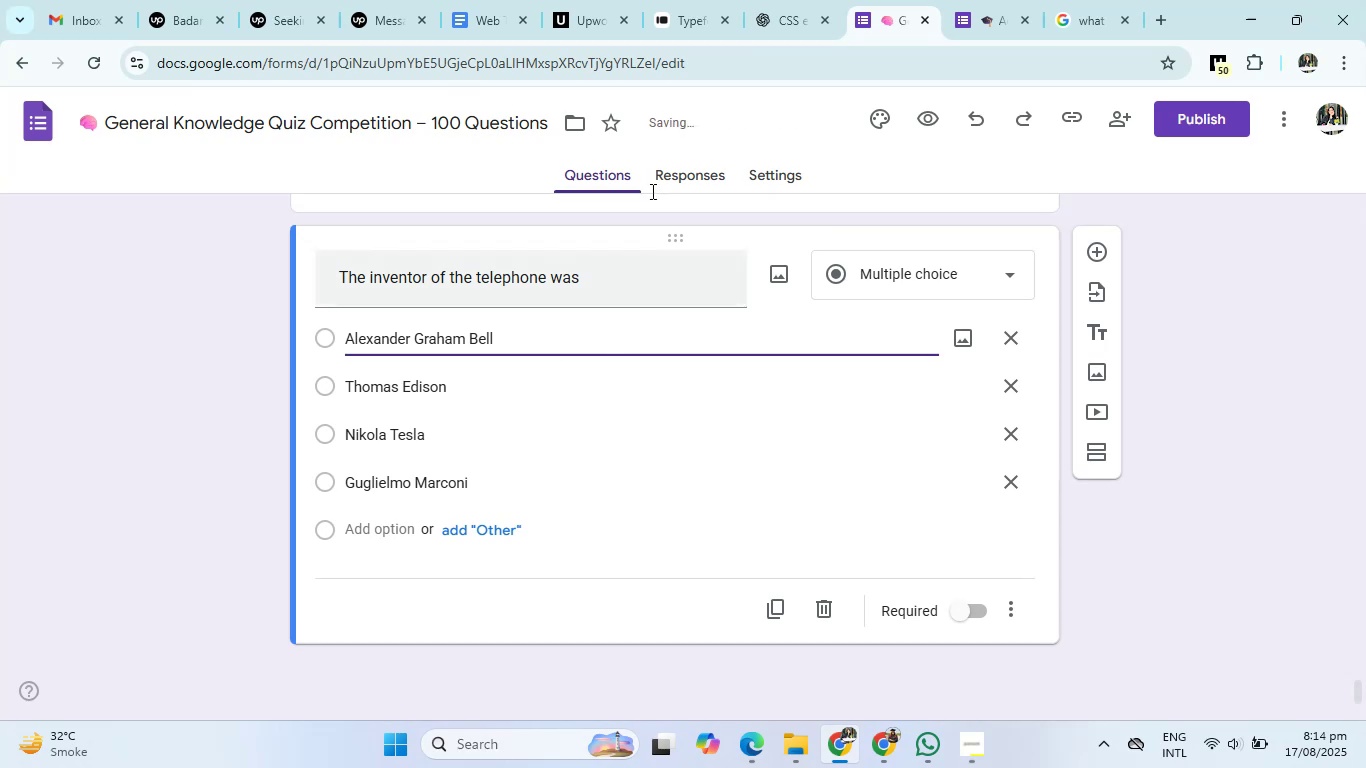 
left_click([786, 0])
 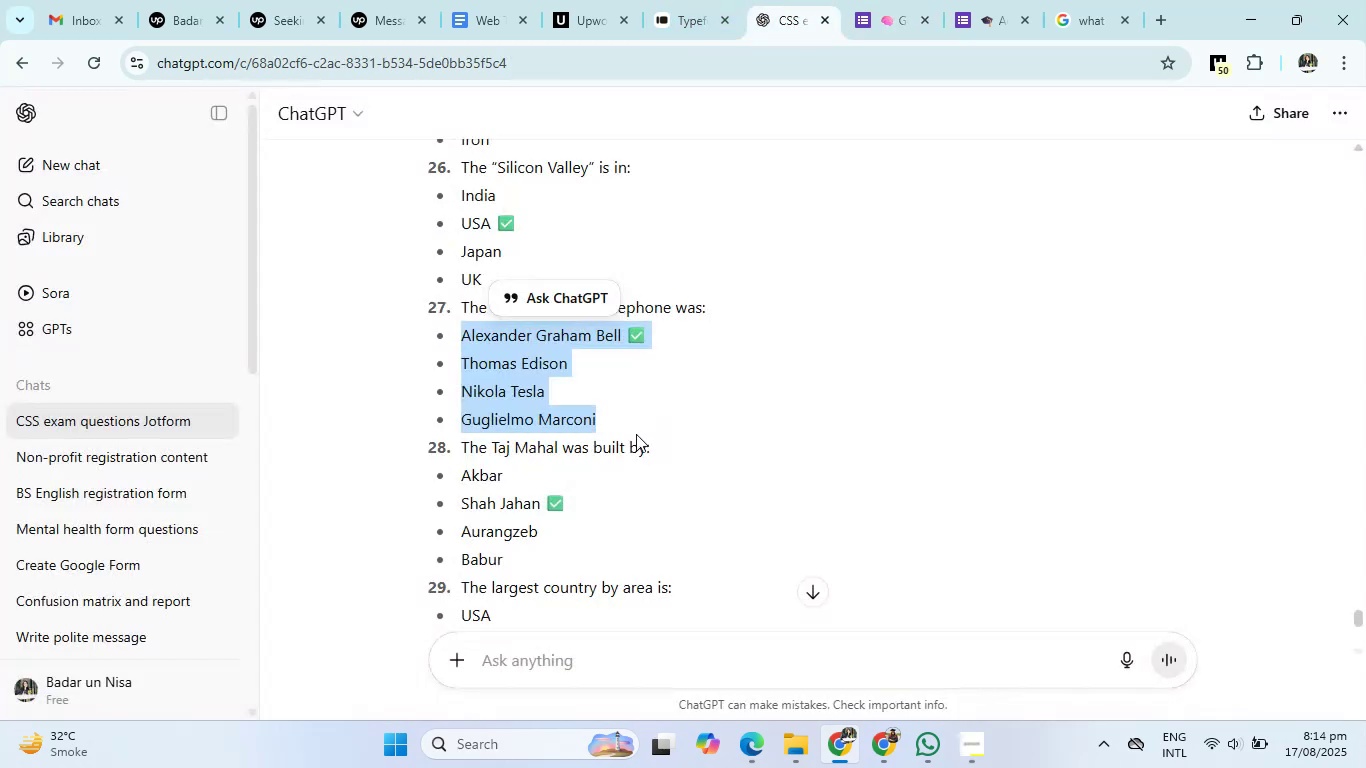 
scroll: coordinate [608, 445], scroll_direction: down, amount: 1.0
 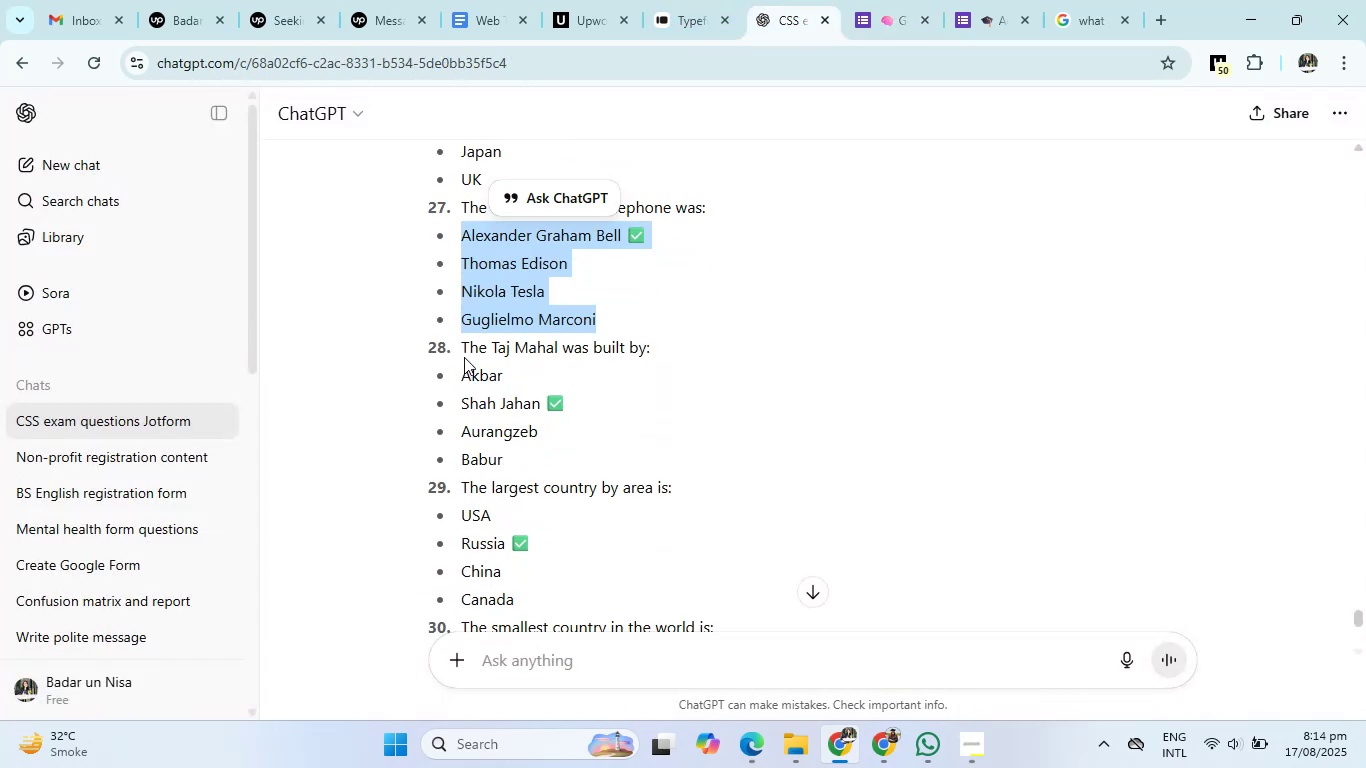 
left_click_drag(start_coordinate=[462, 345], to_coordinate=[657, 346])
 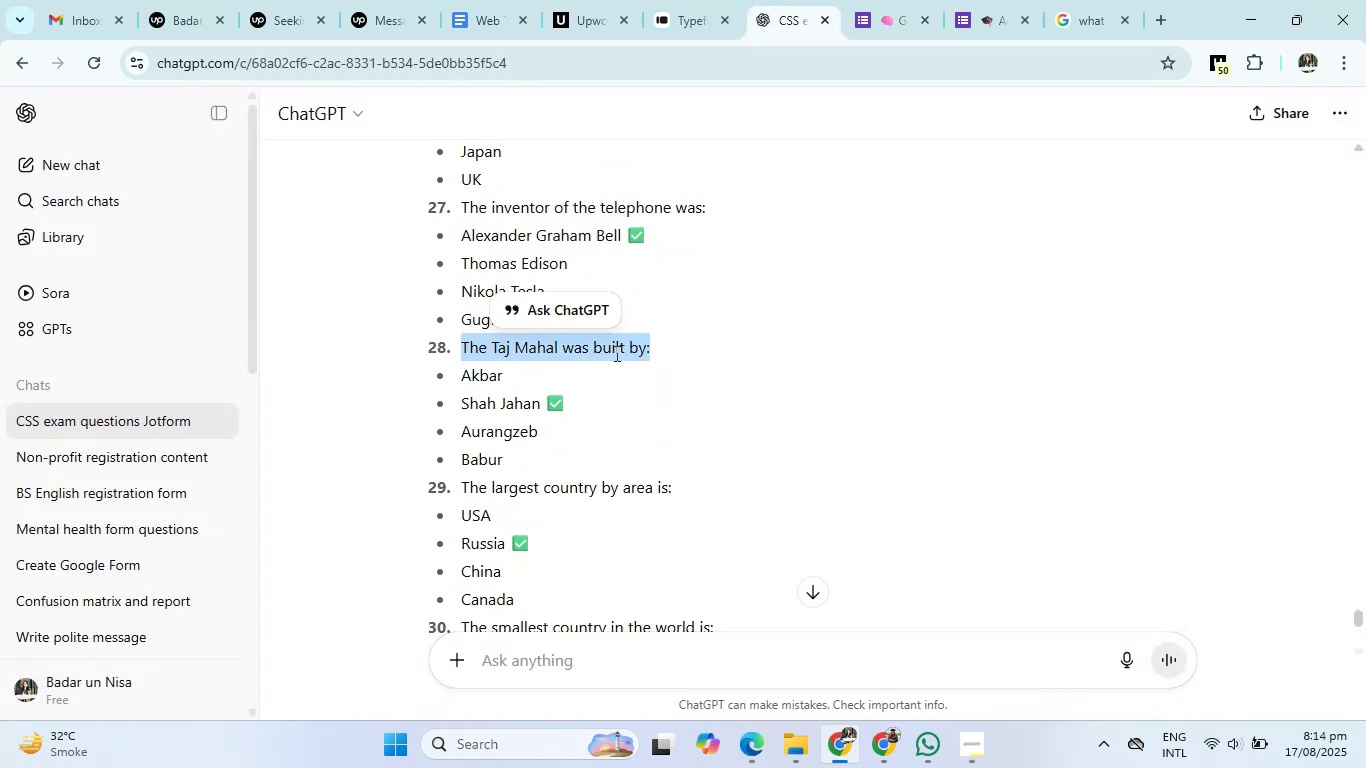 
right_click([615, 353])
 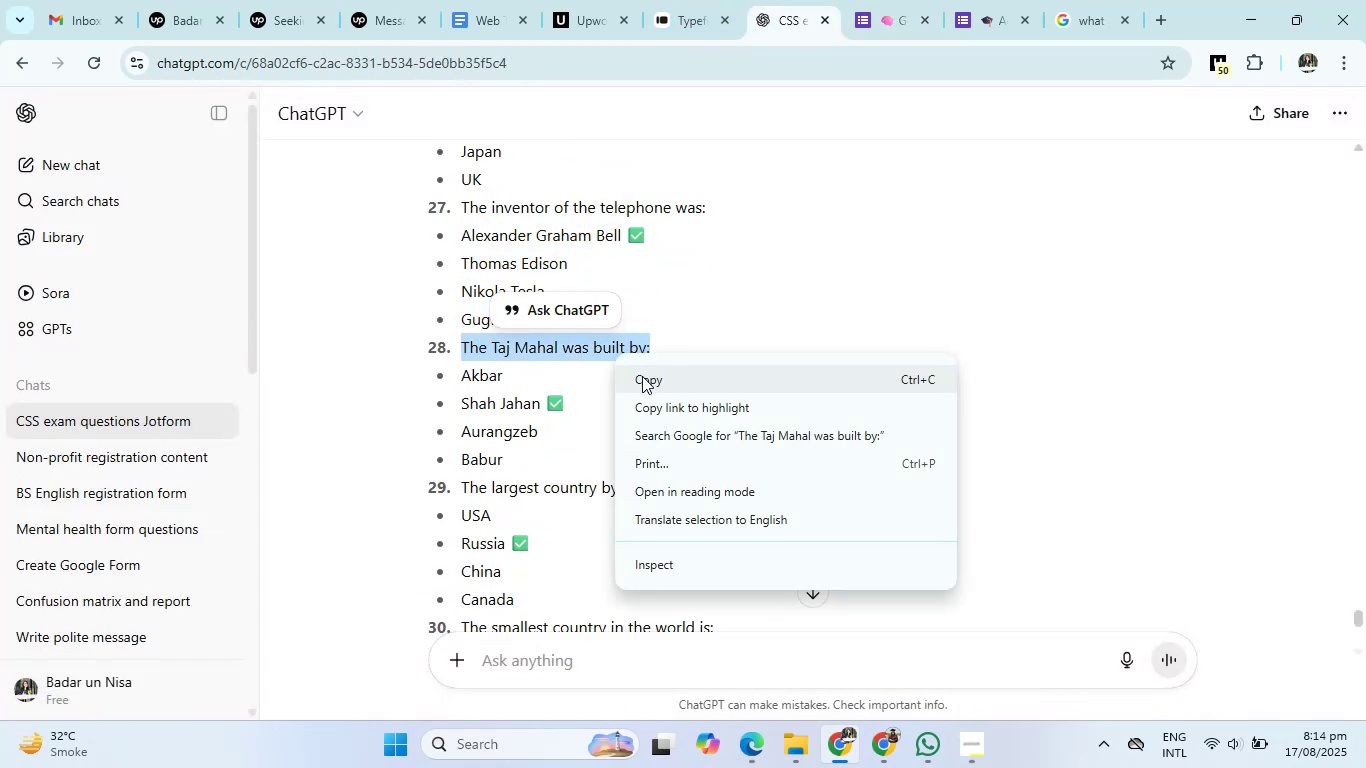 
left_click([642, 376])
 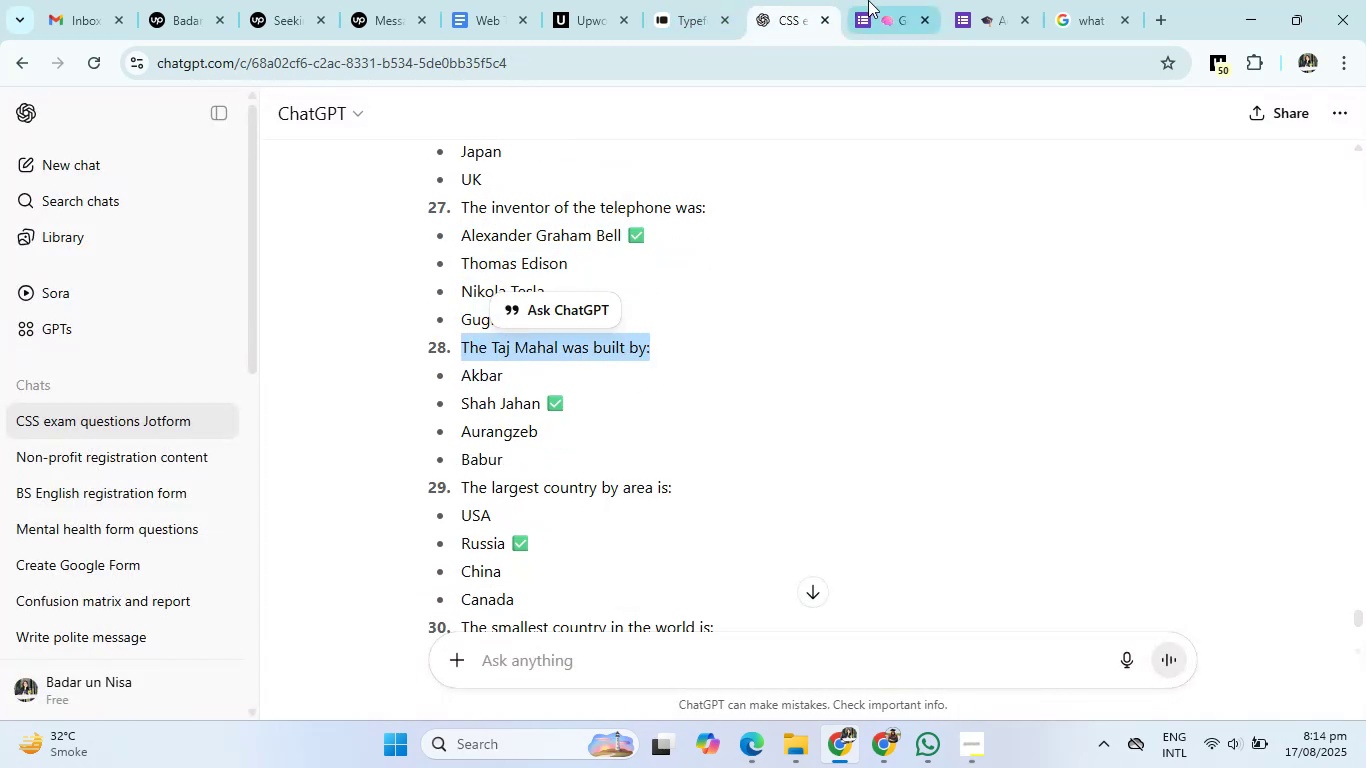 
left_click([875, 0])
 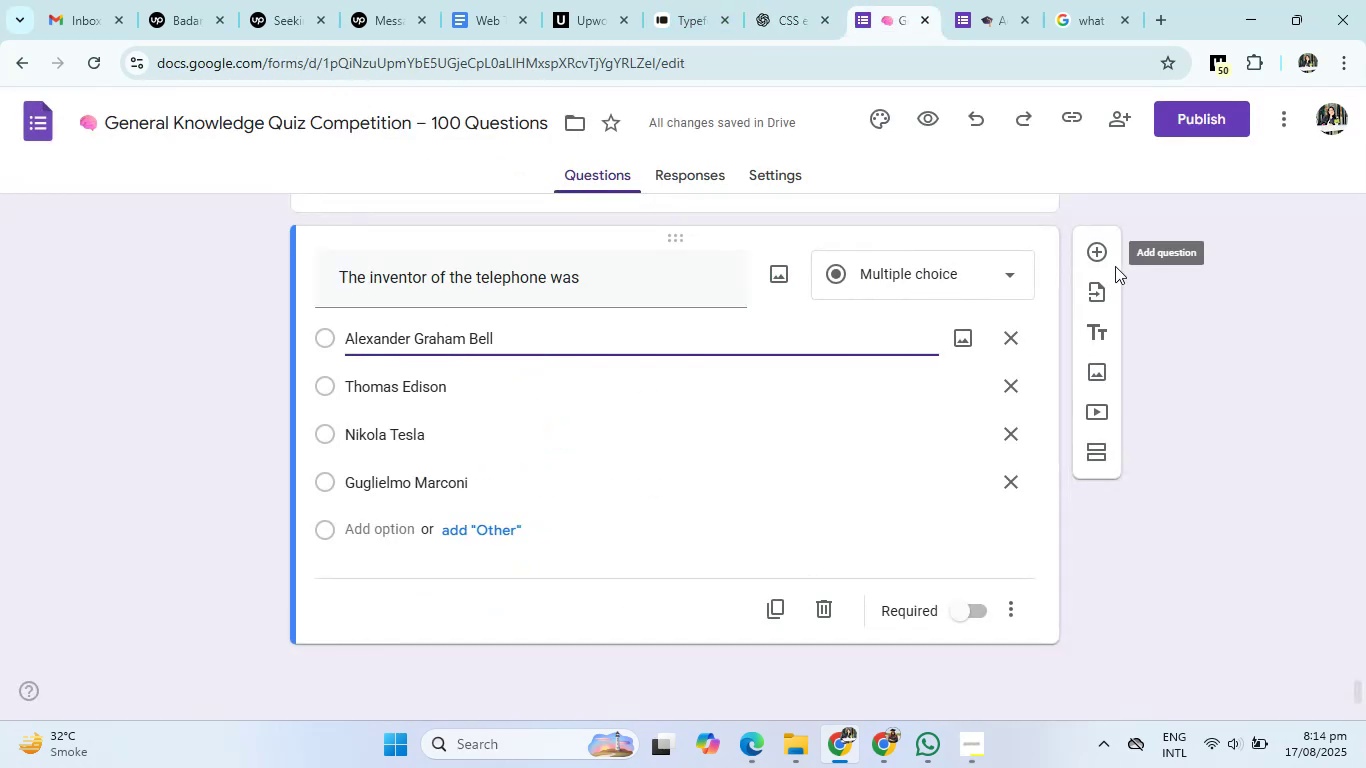 
left_click([1098, 249])
 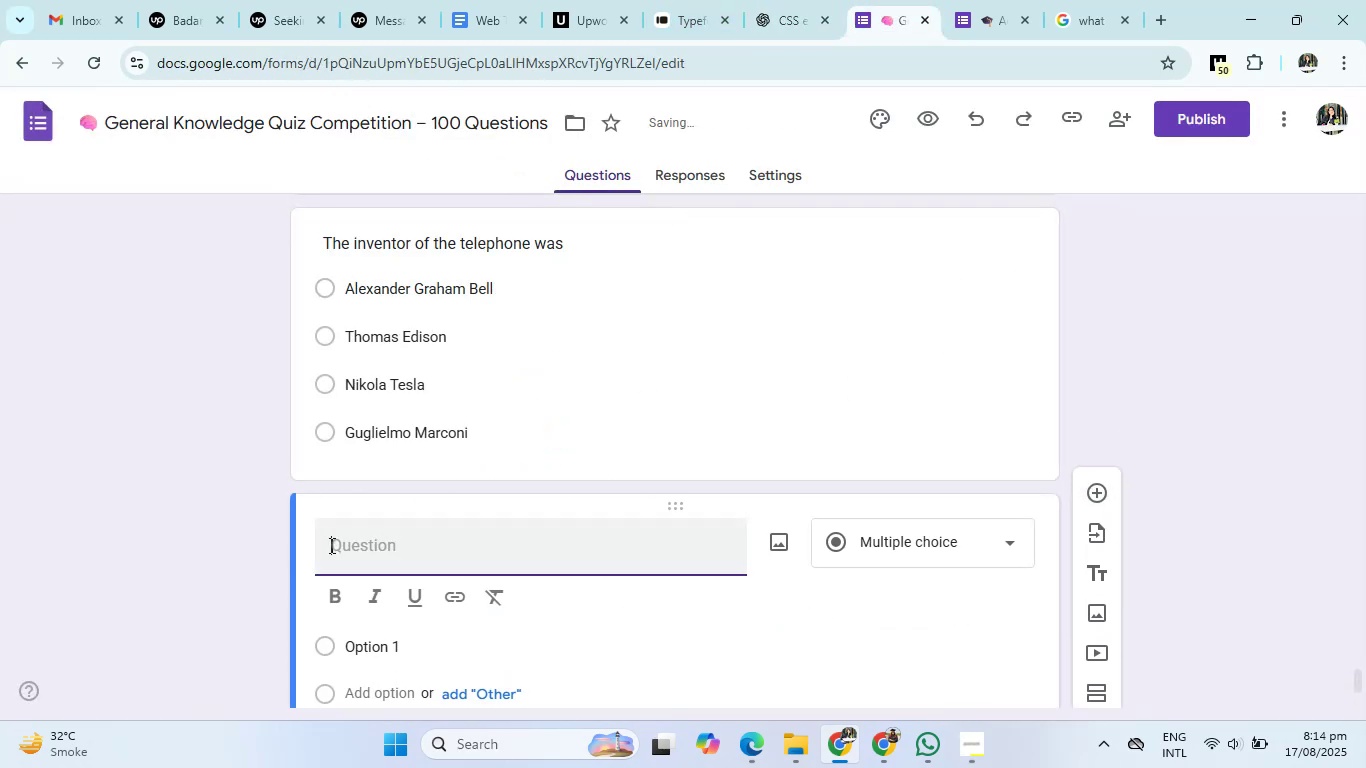 
right_click([348, 540])
 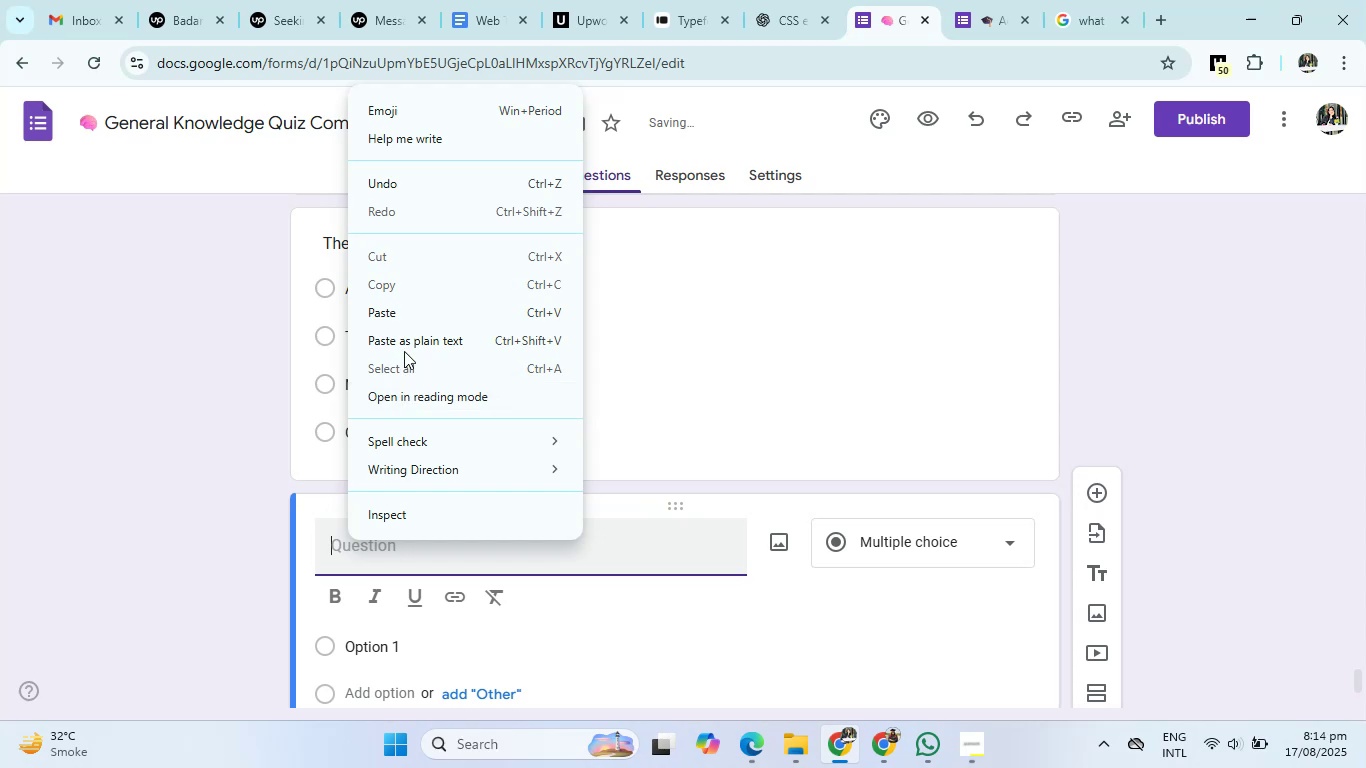 
left_click([408, 304])
 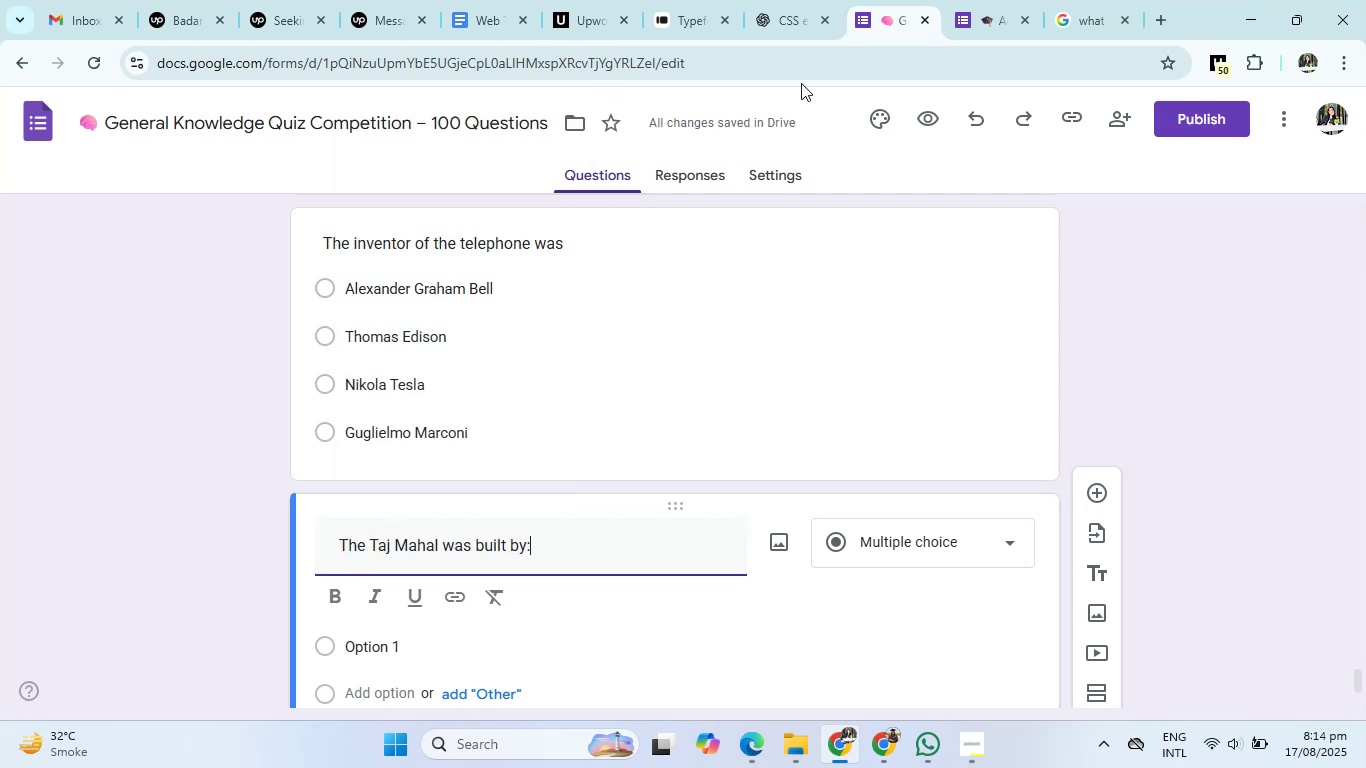 
left_click([790, 9])
 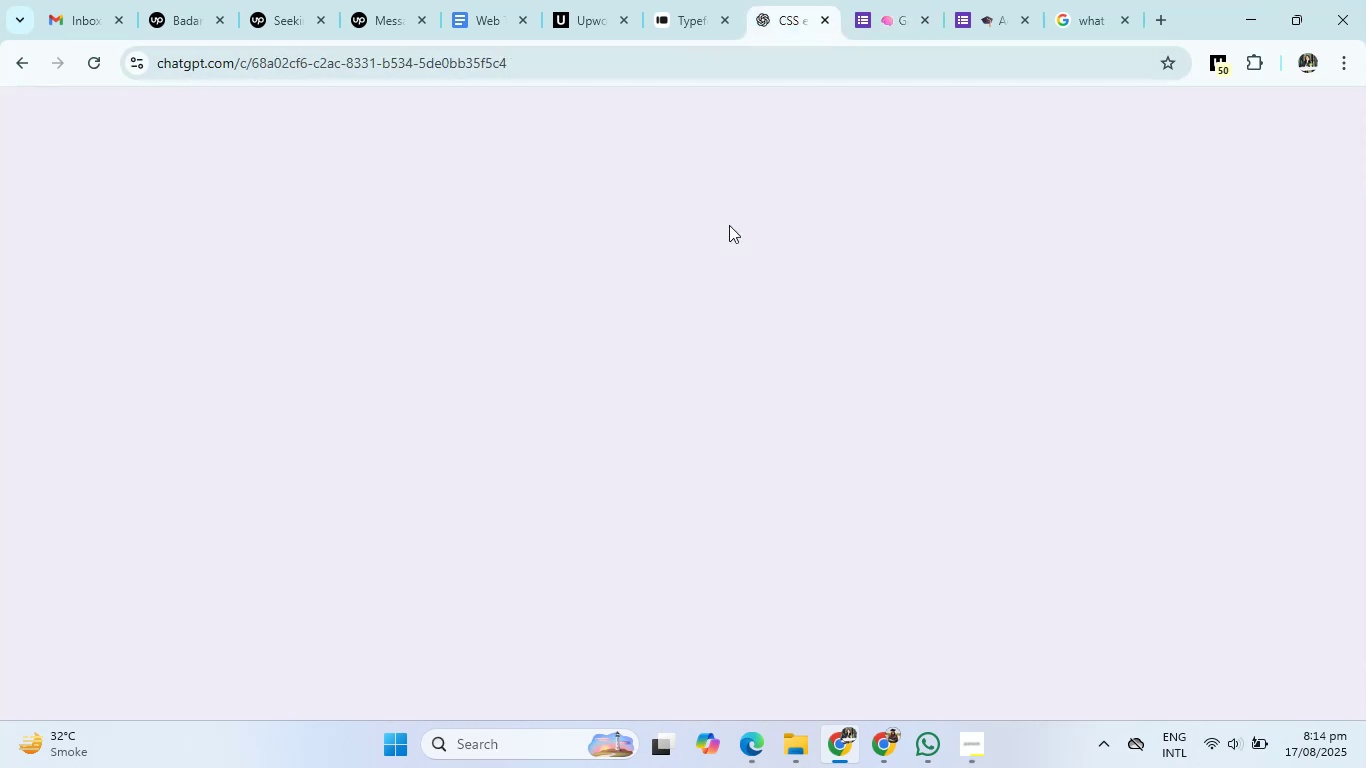 
scroll: coordinate [646, 453], scroll_direction: down, amount: 1.0
 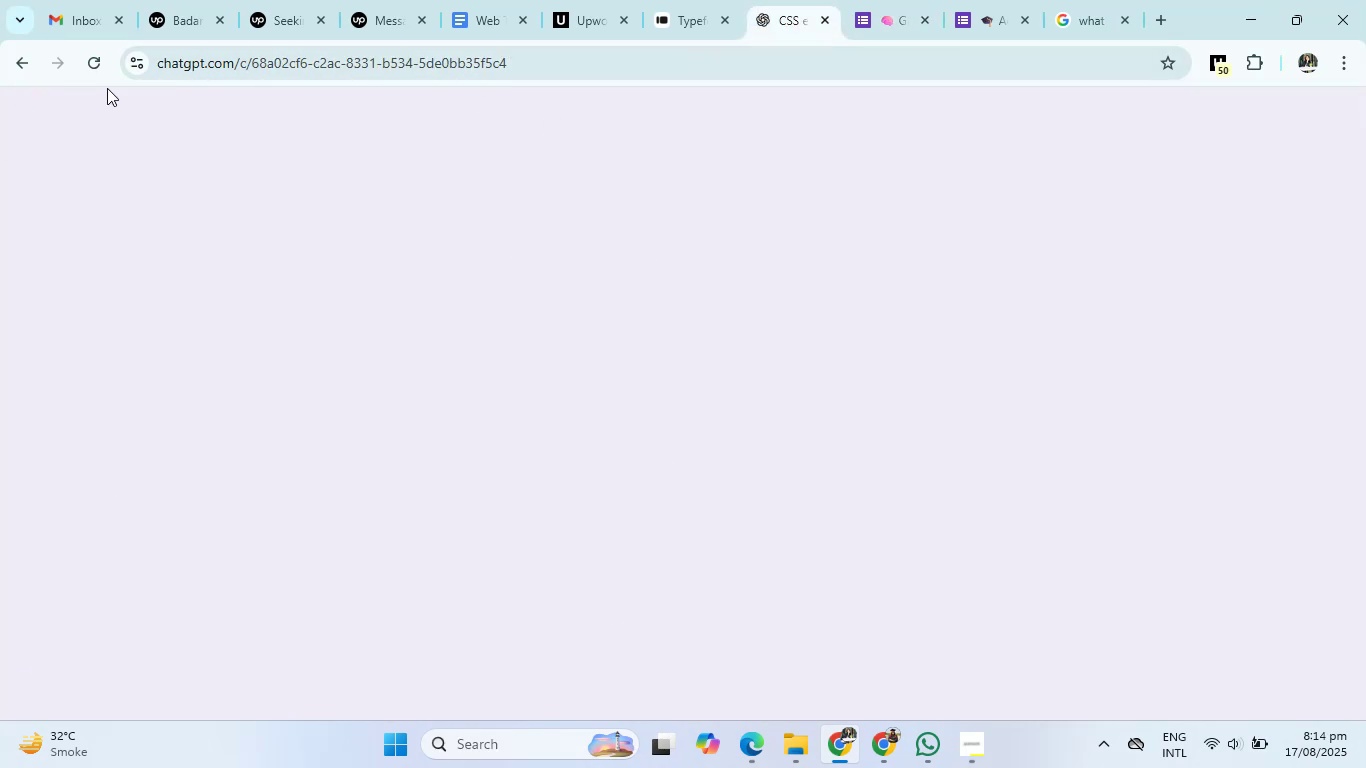 
left_click([815, 401])
 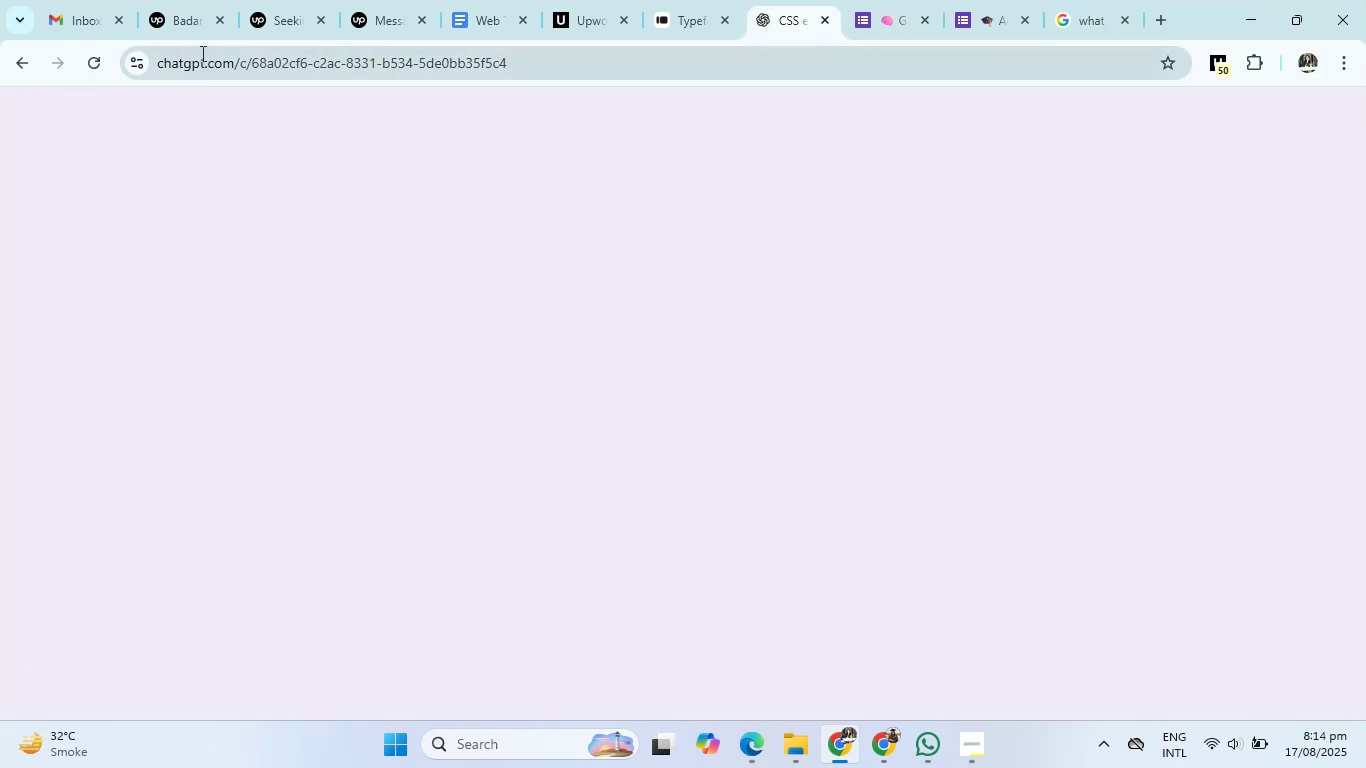 
left_click([92, 72])
 